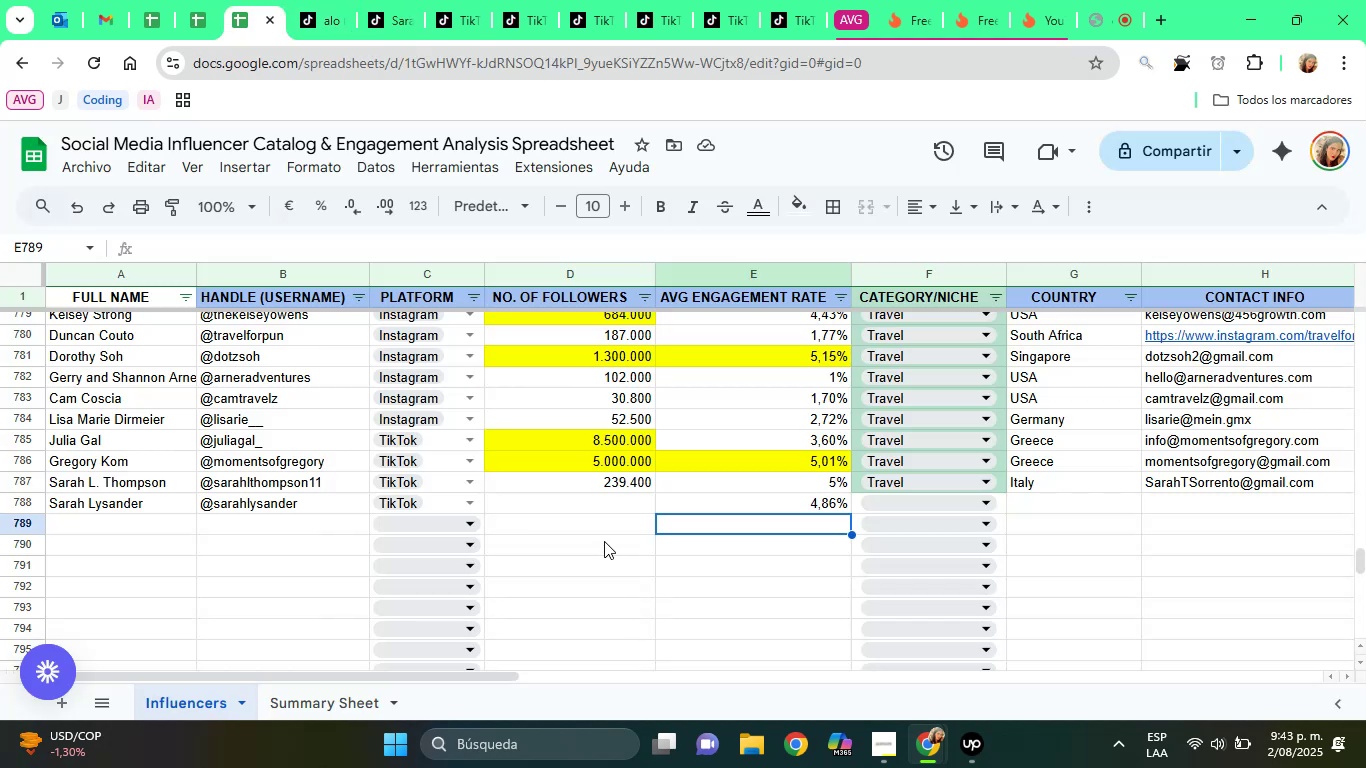 
left_click([544, 511])
 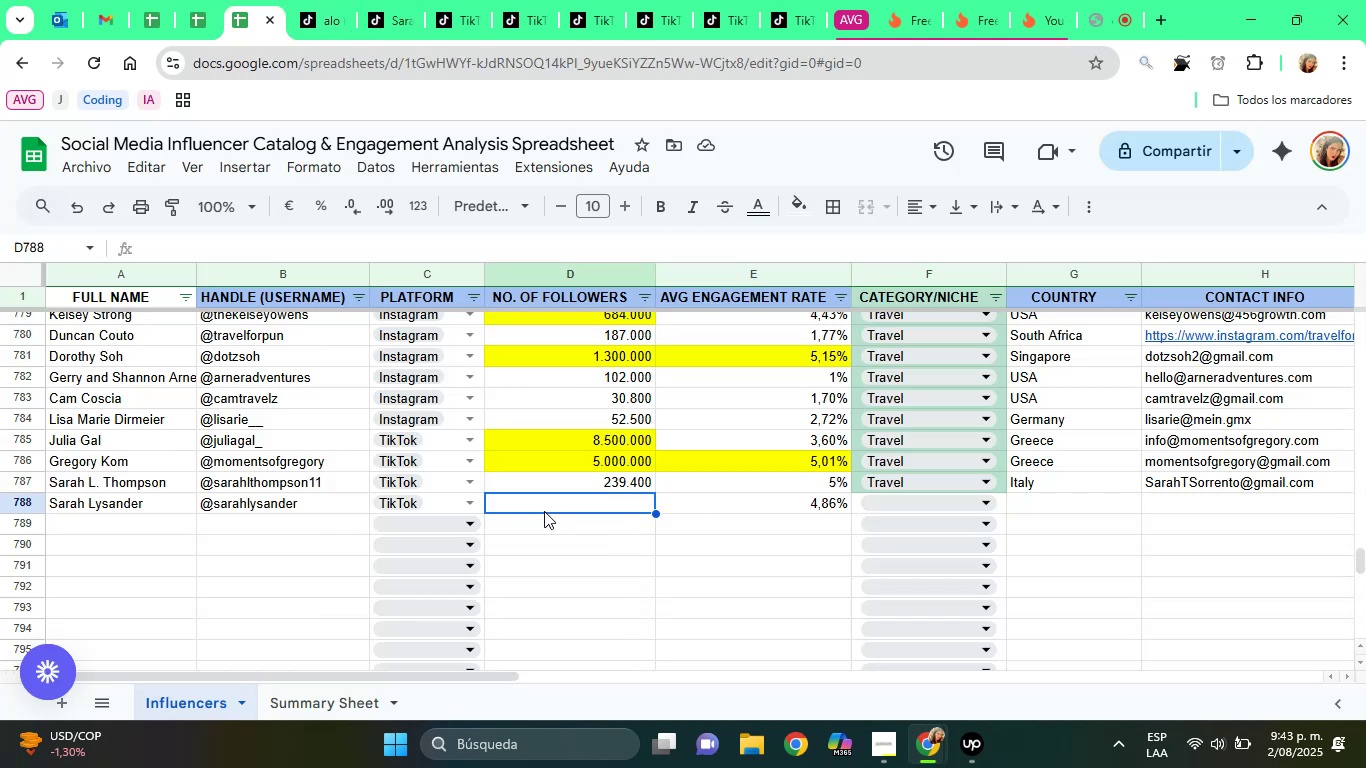 
type(24400)
key(Tab)
key(Tab)
key(Tab)
 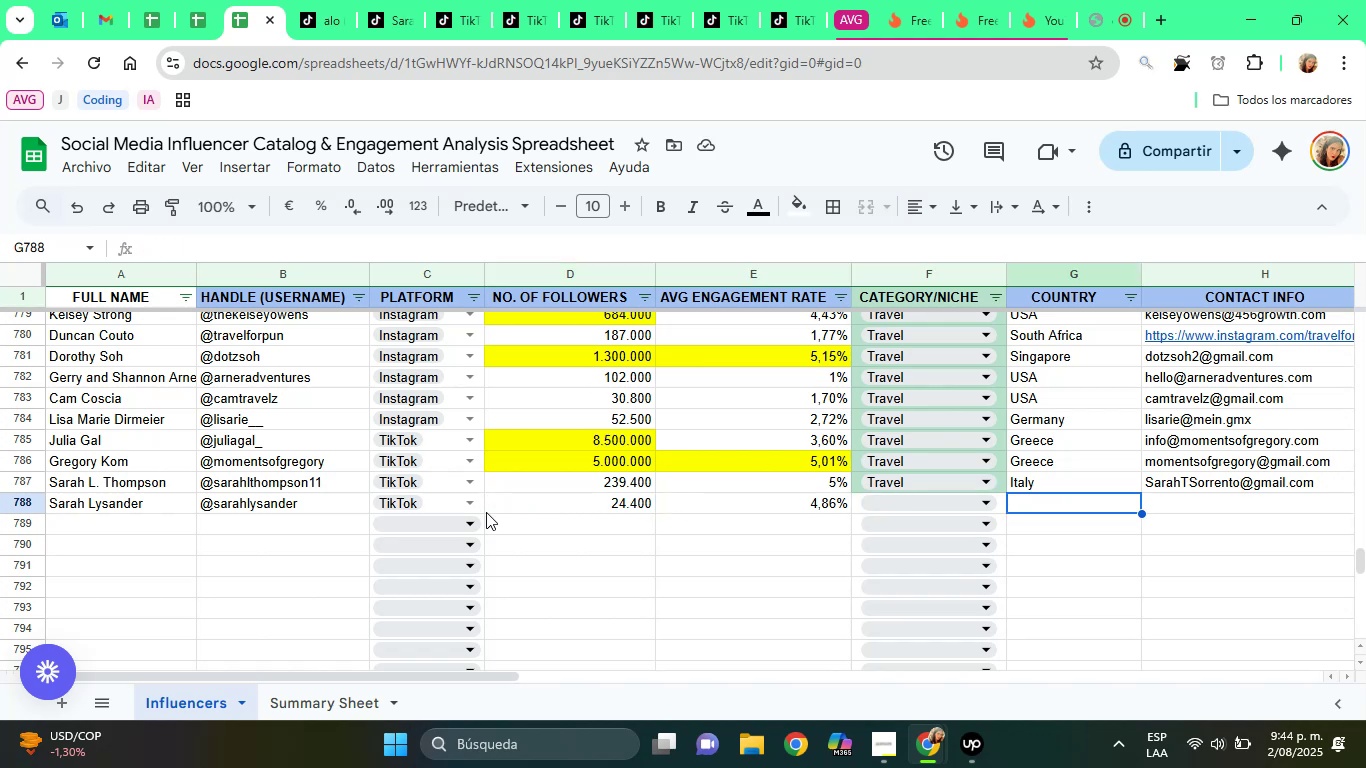 
wait(6.88)
 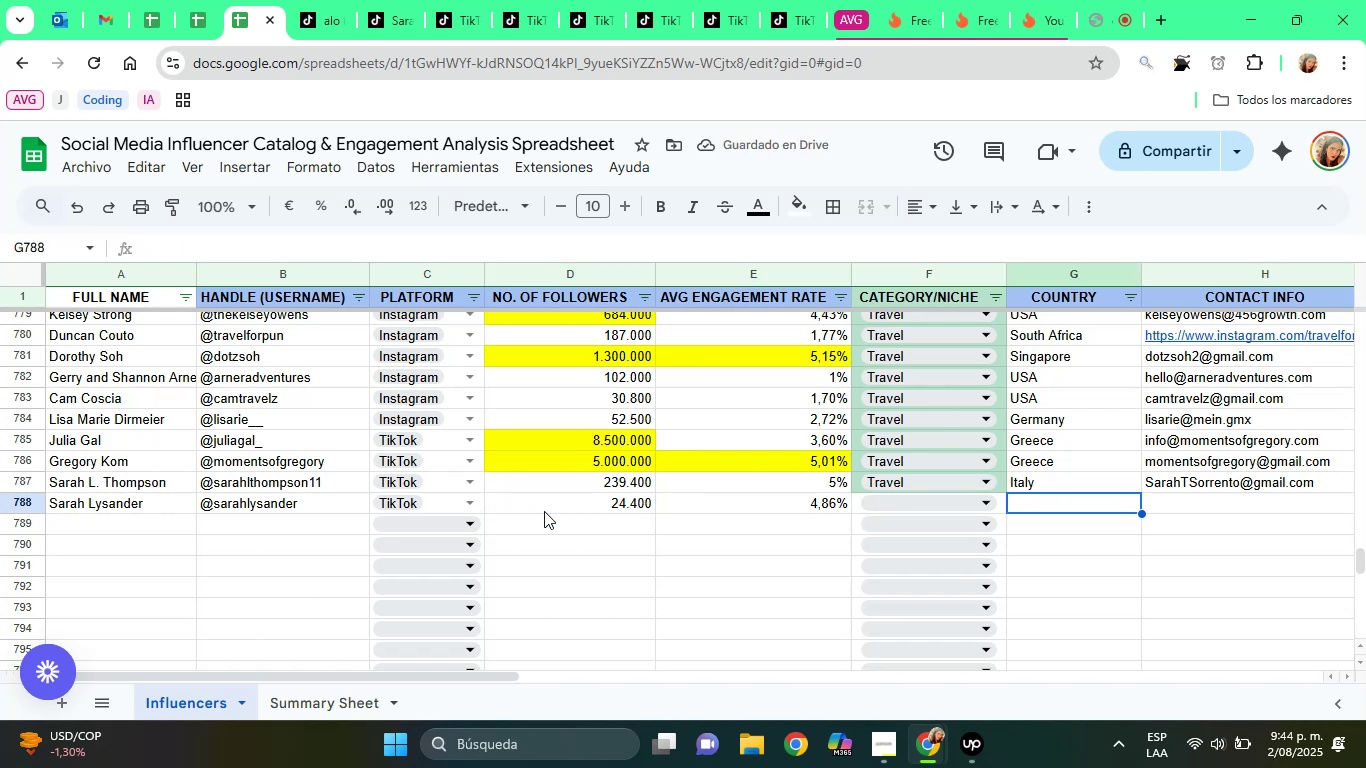 
left_click([975, 510])
 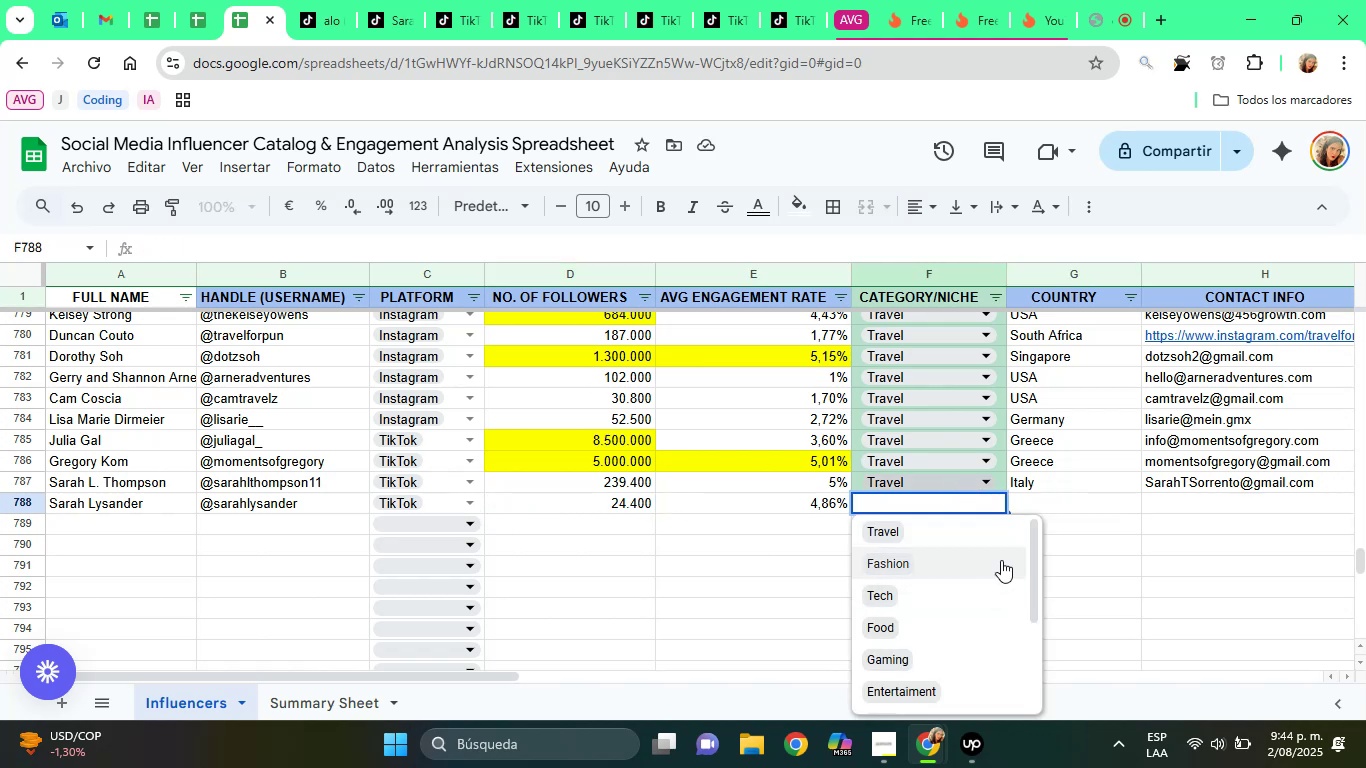 
left_click_drag(start_coordinate=[1027, 561], to_coordinate=[1017, 648])
 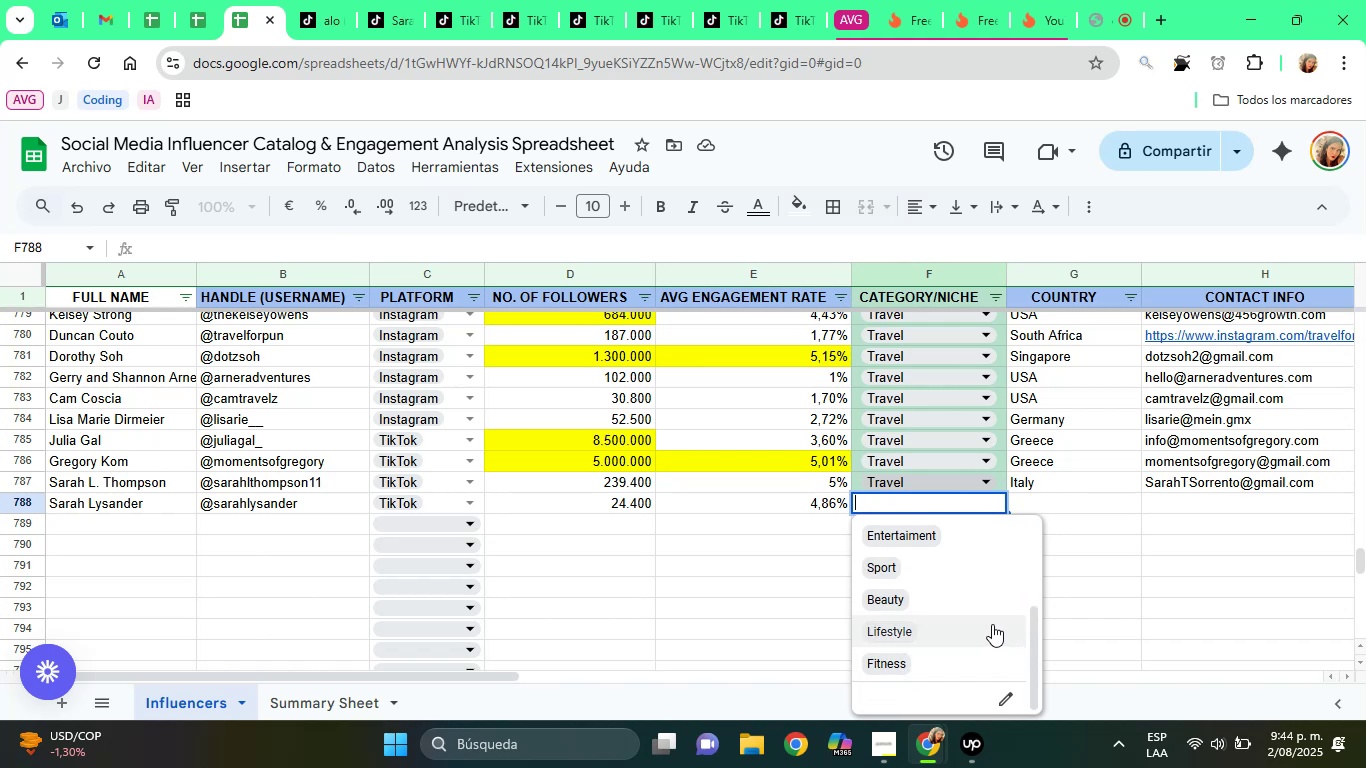 
left_click([992, 624])
 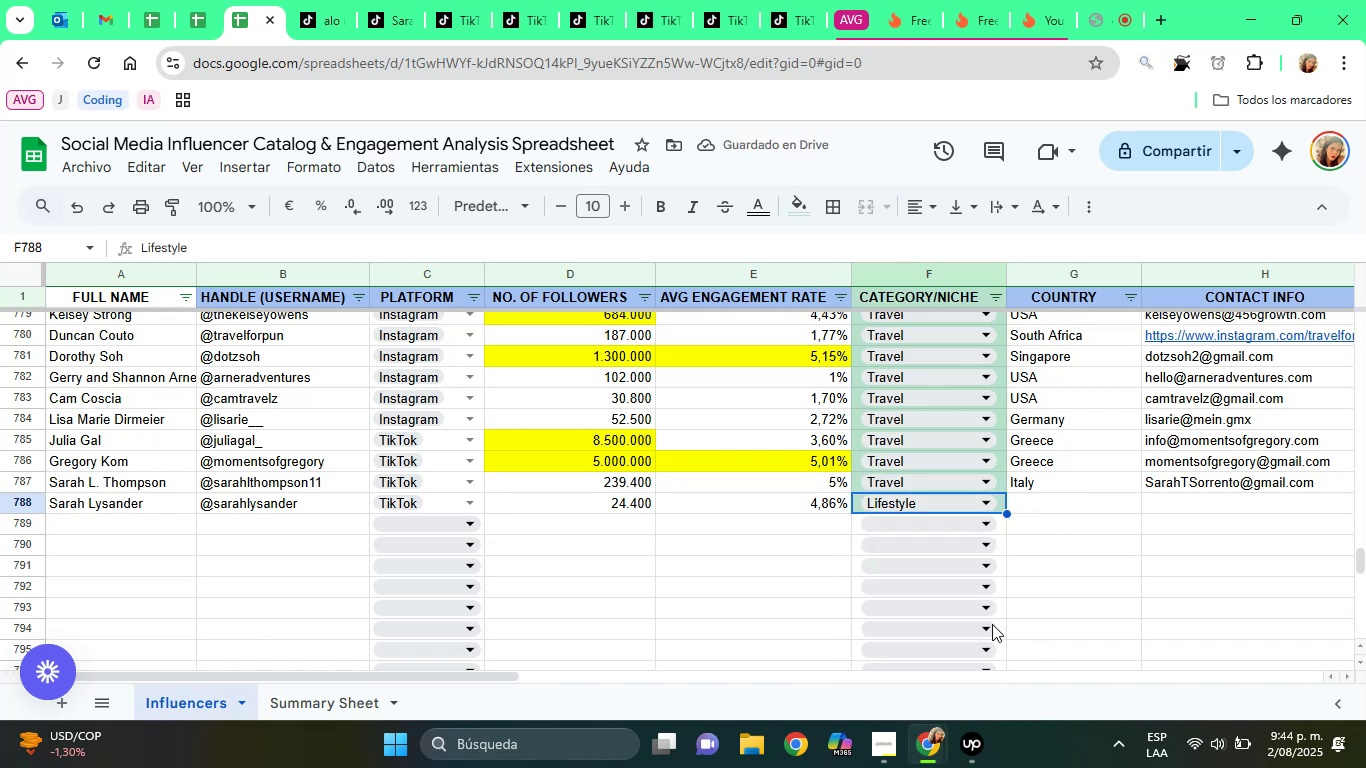 
wait(10.11)
 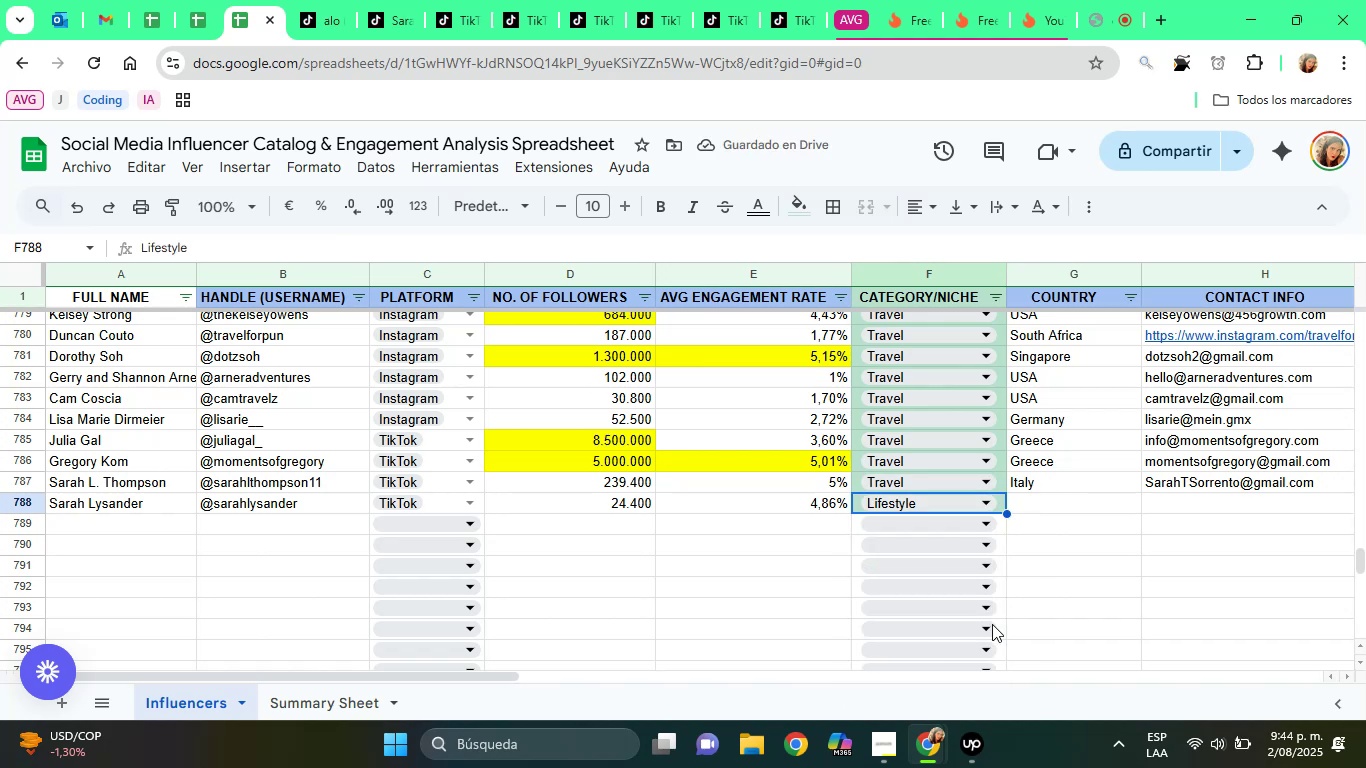 
left_click([415, 0])
 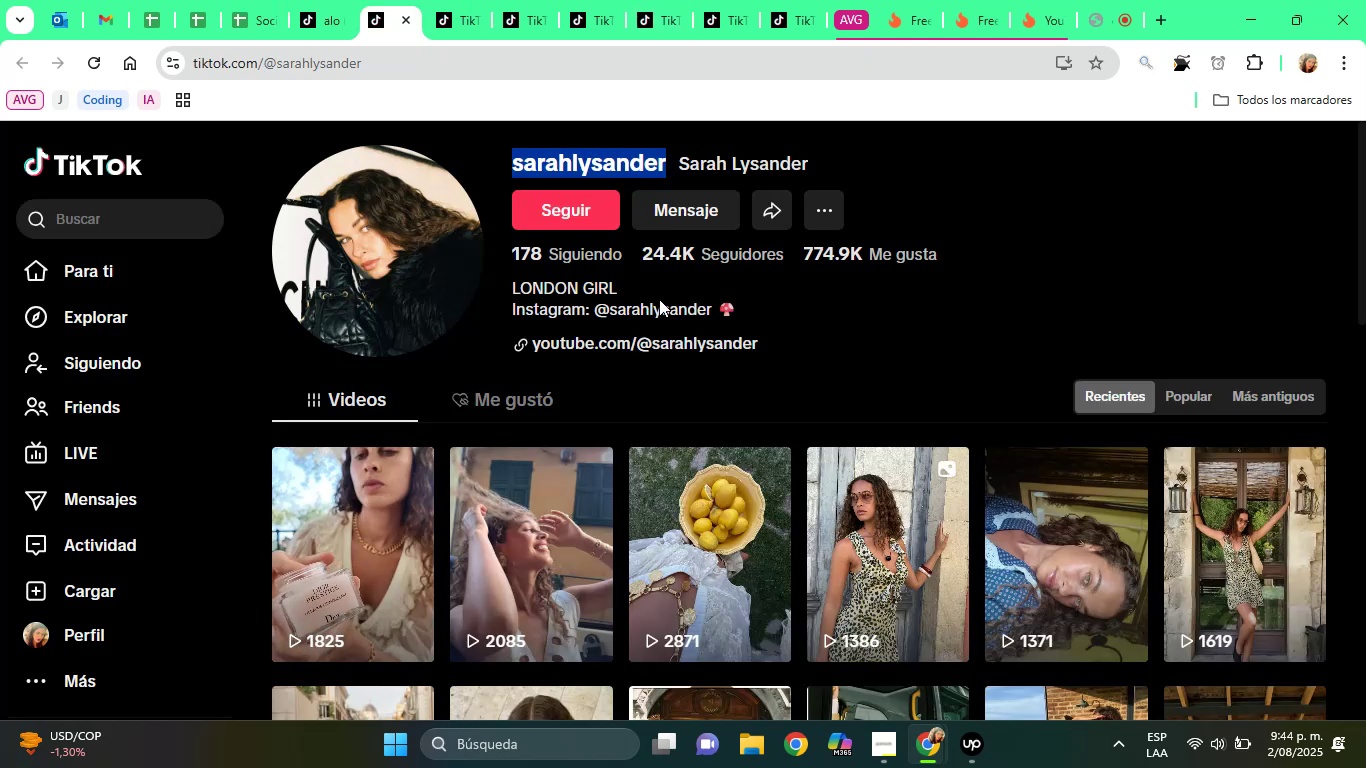 
double_click([661, 307])
 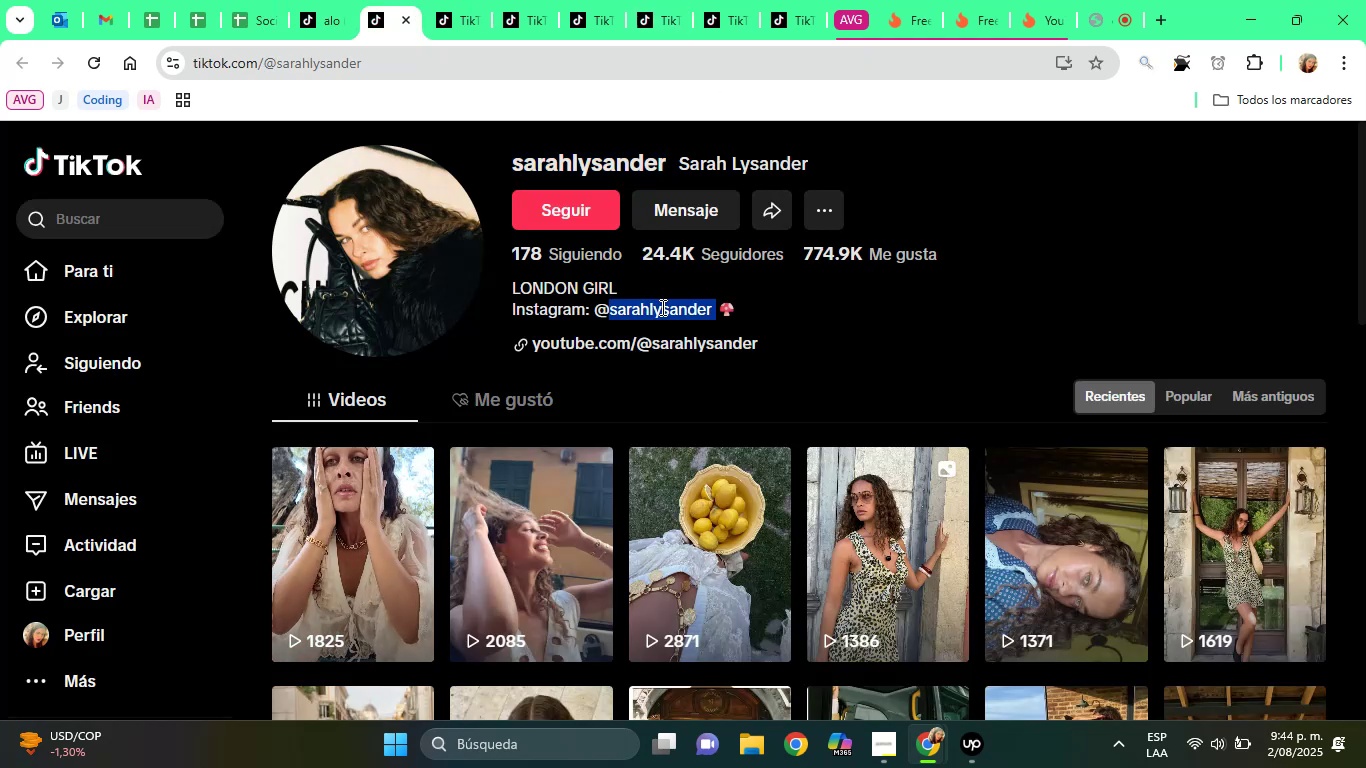 
right_click([661, 307])
 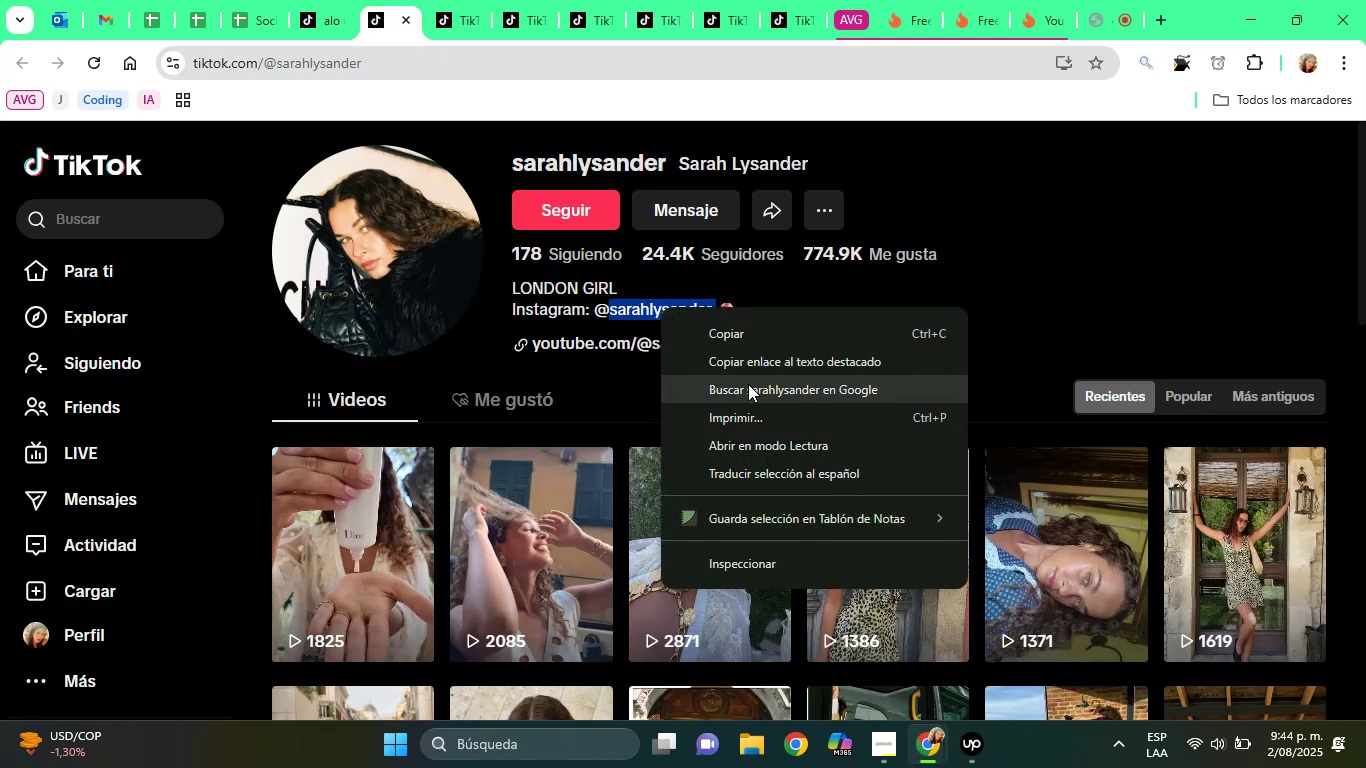 
left_click([748, 384])
 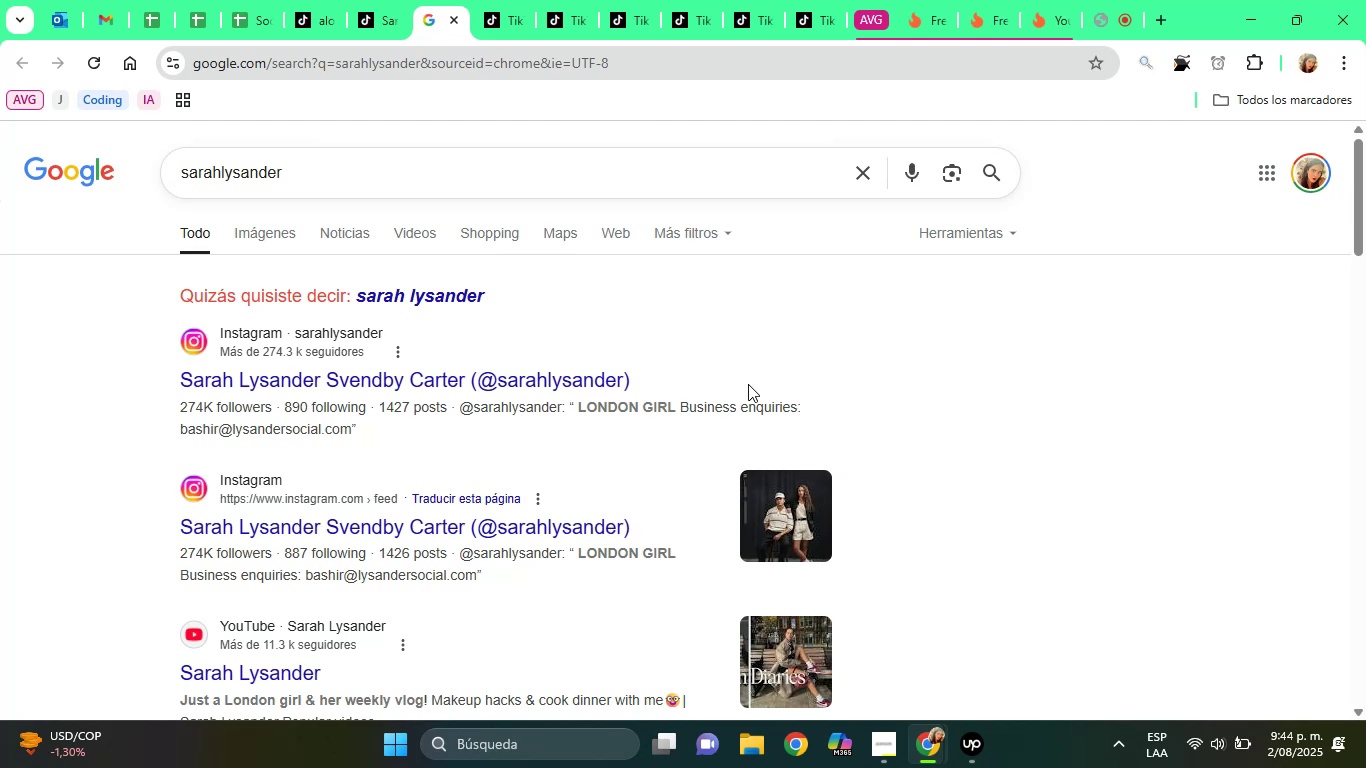 
wait(6.76)
 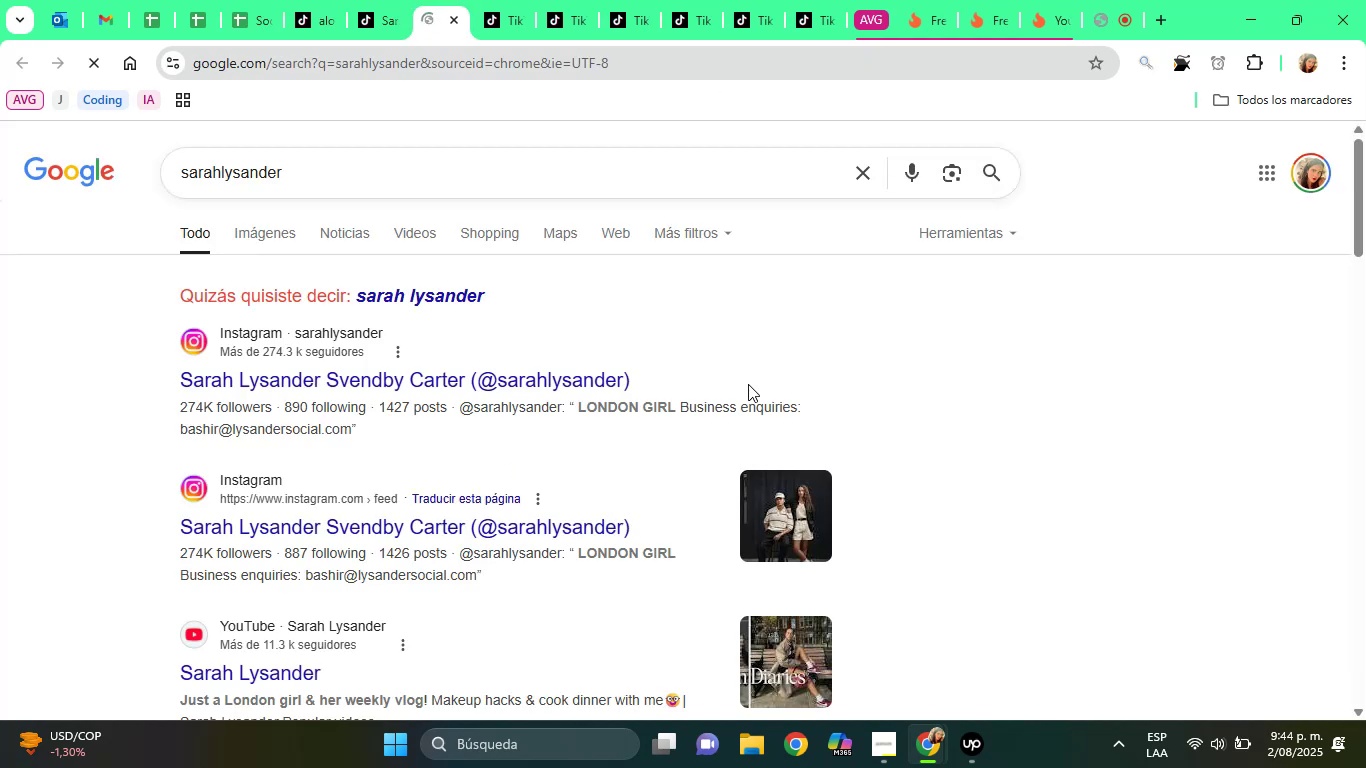 
left_click([509, 374])
 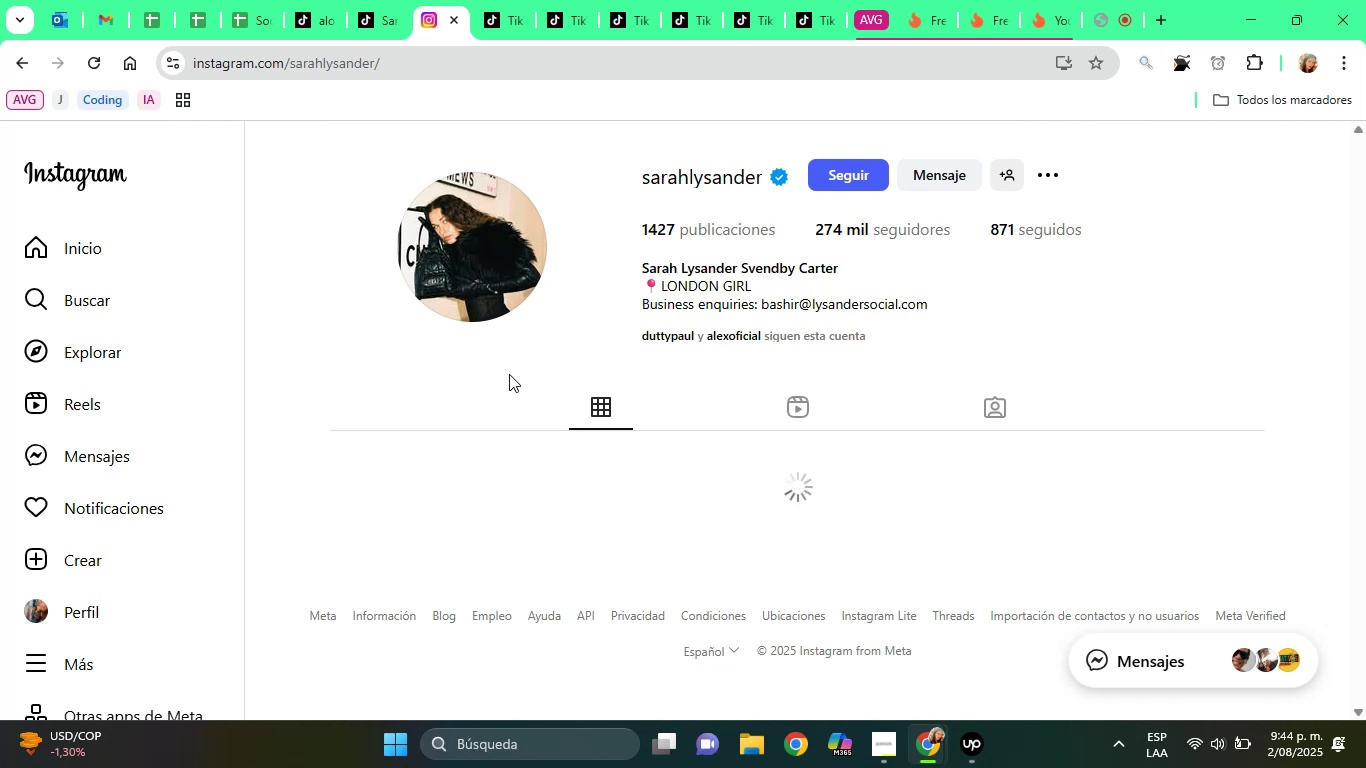 
wait(11.62)
 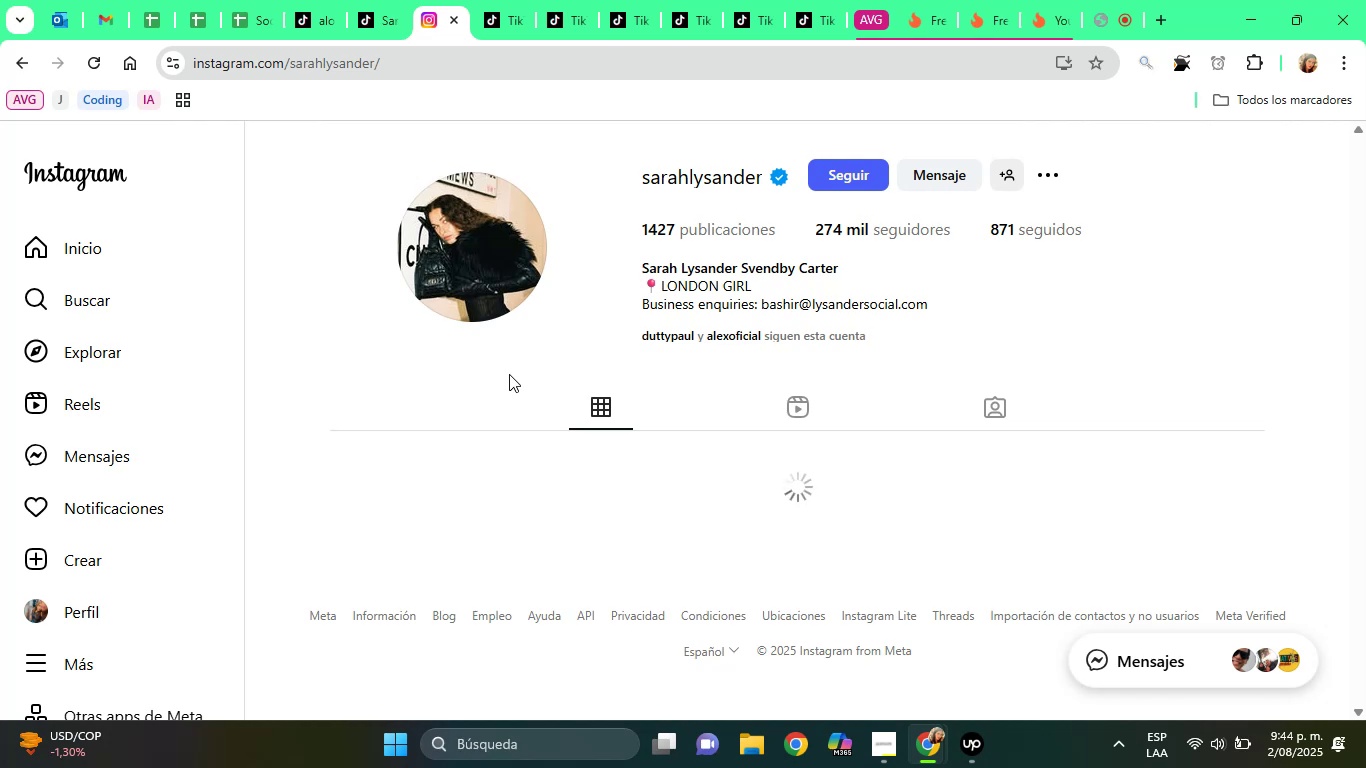 
right_click([891, 305])
 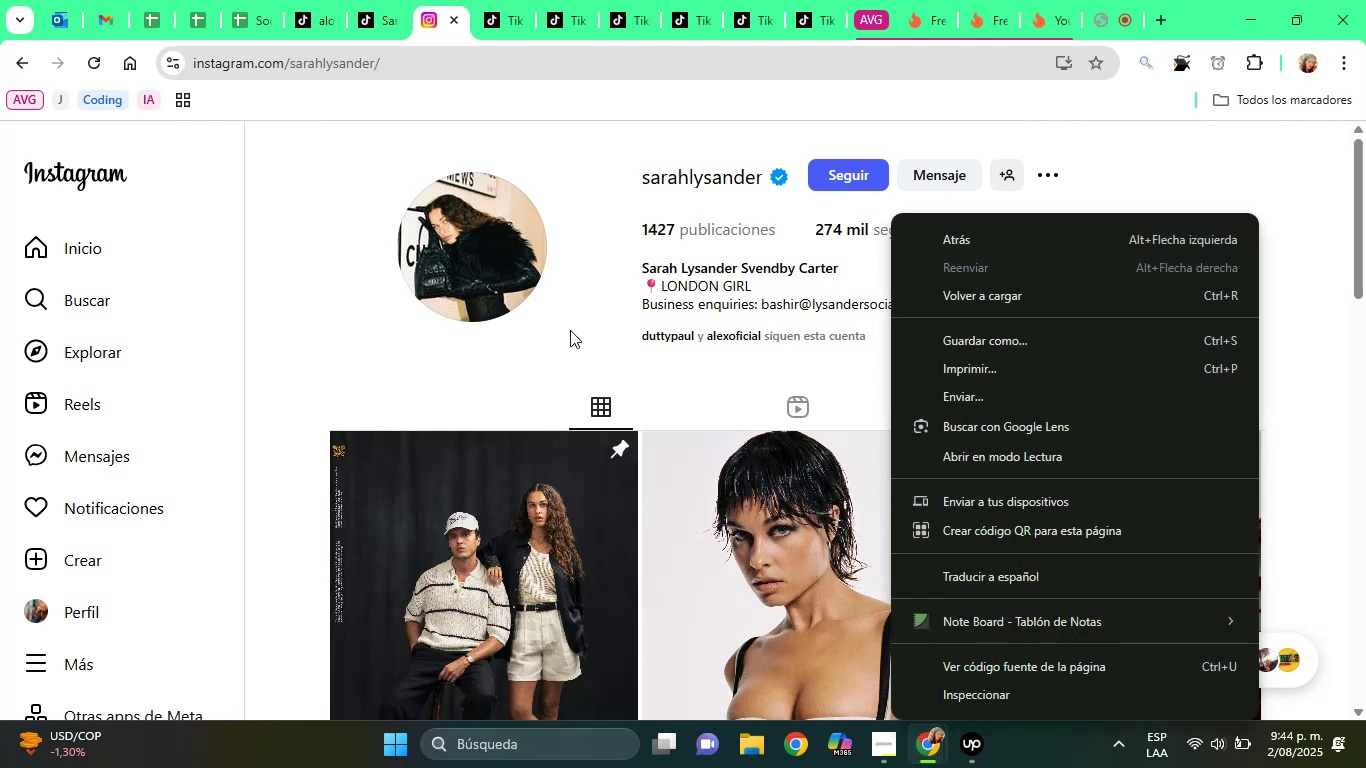 
left_click([513, 333])
 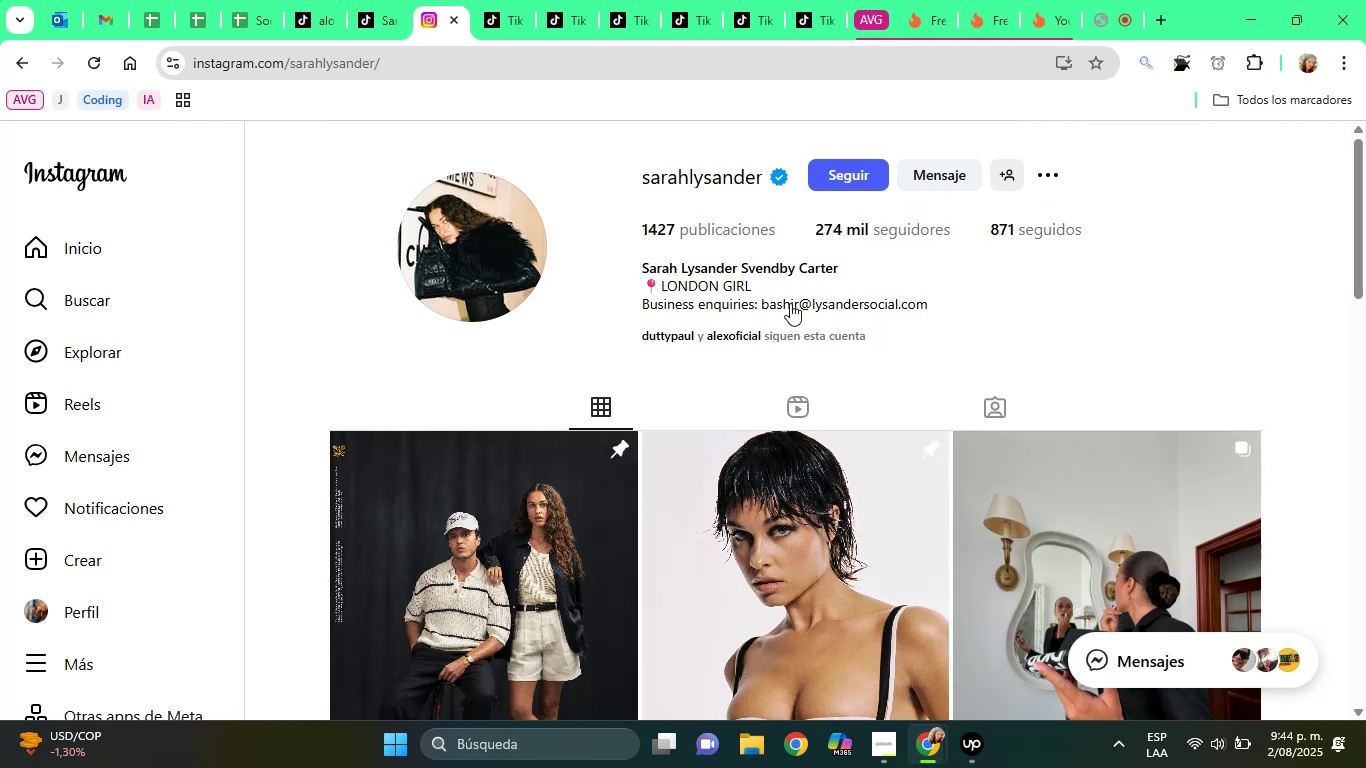 
left_click([790, 303])
 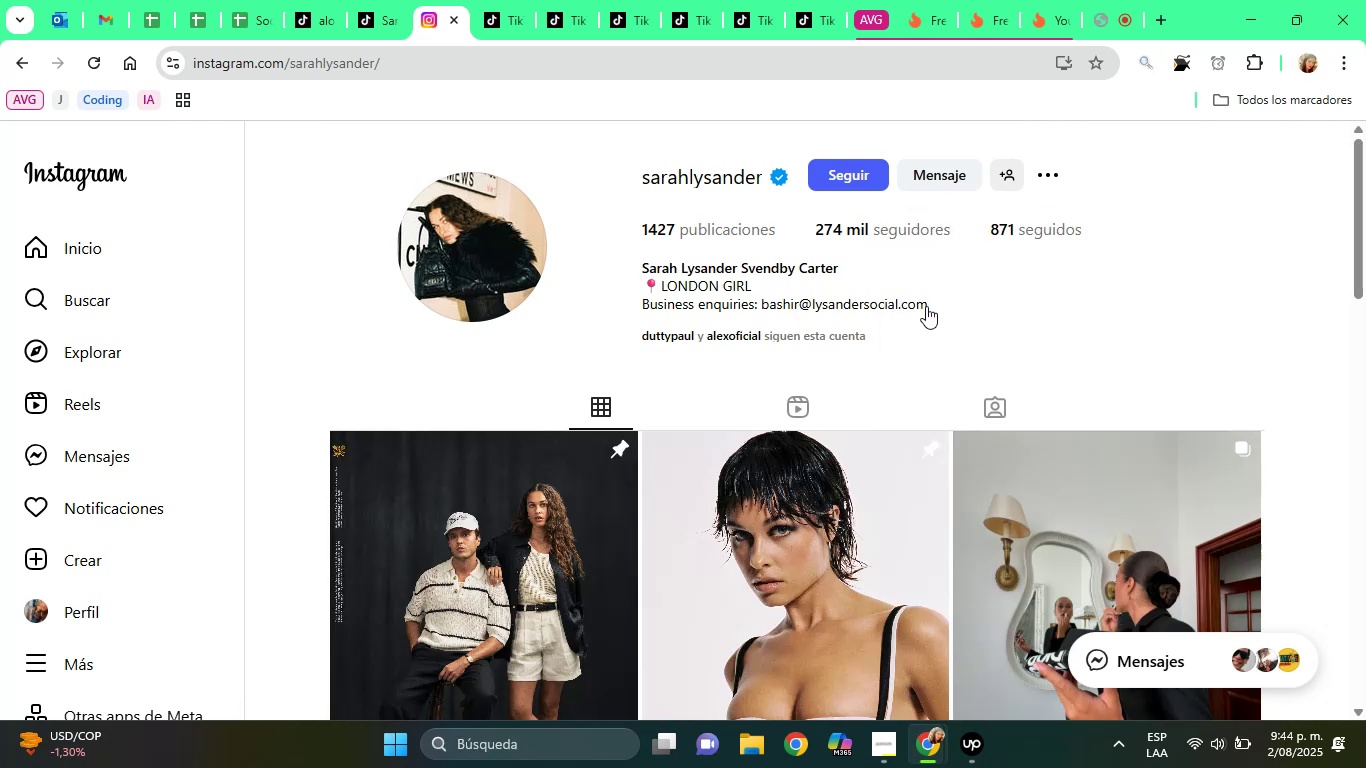 
left_click_drag(start_coordinate=[930, 305], to_coordinate=[764, 310])
 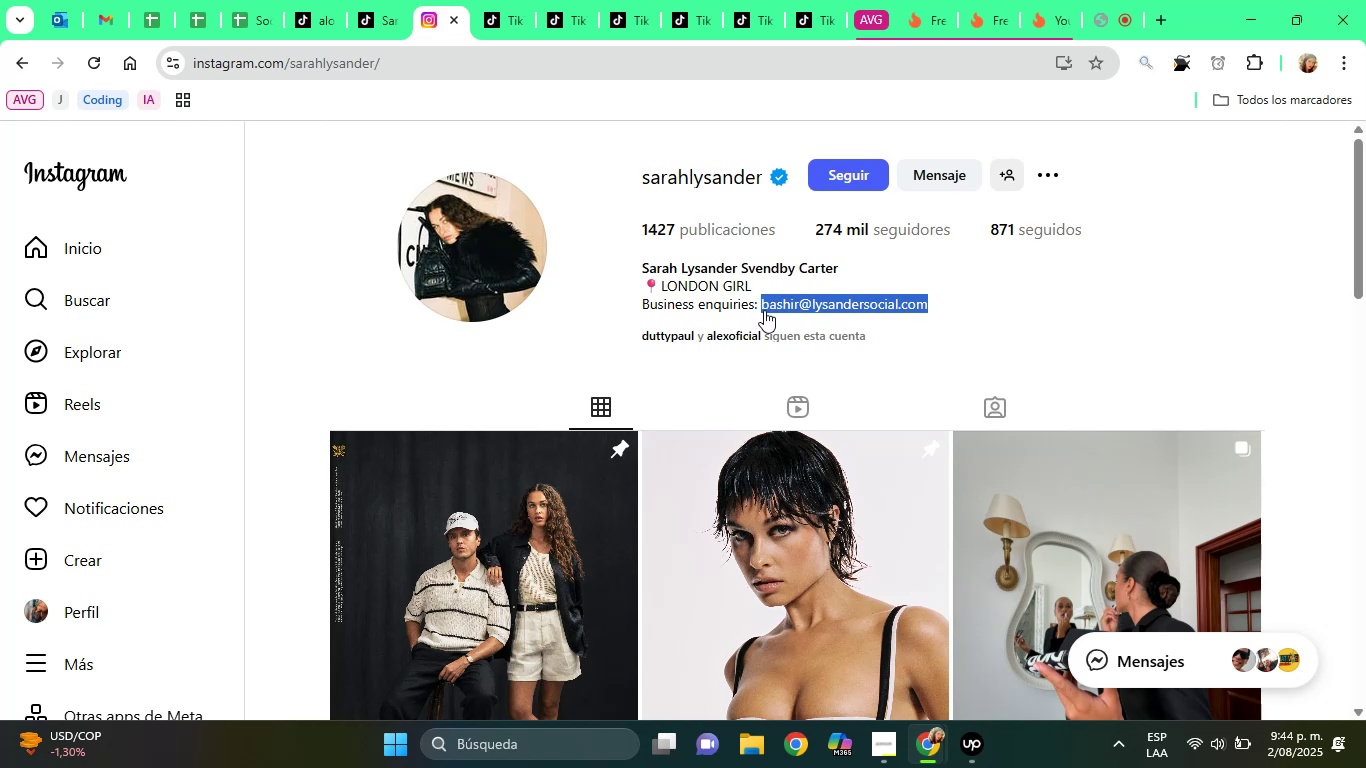 
key(Control+C)
 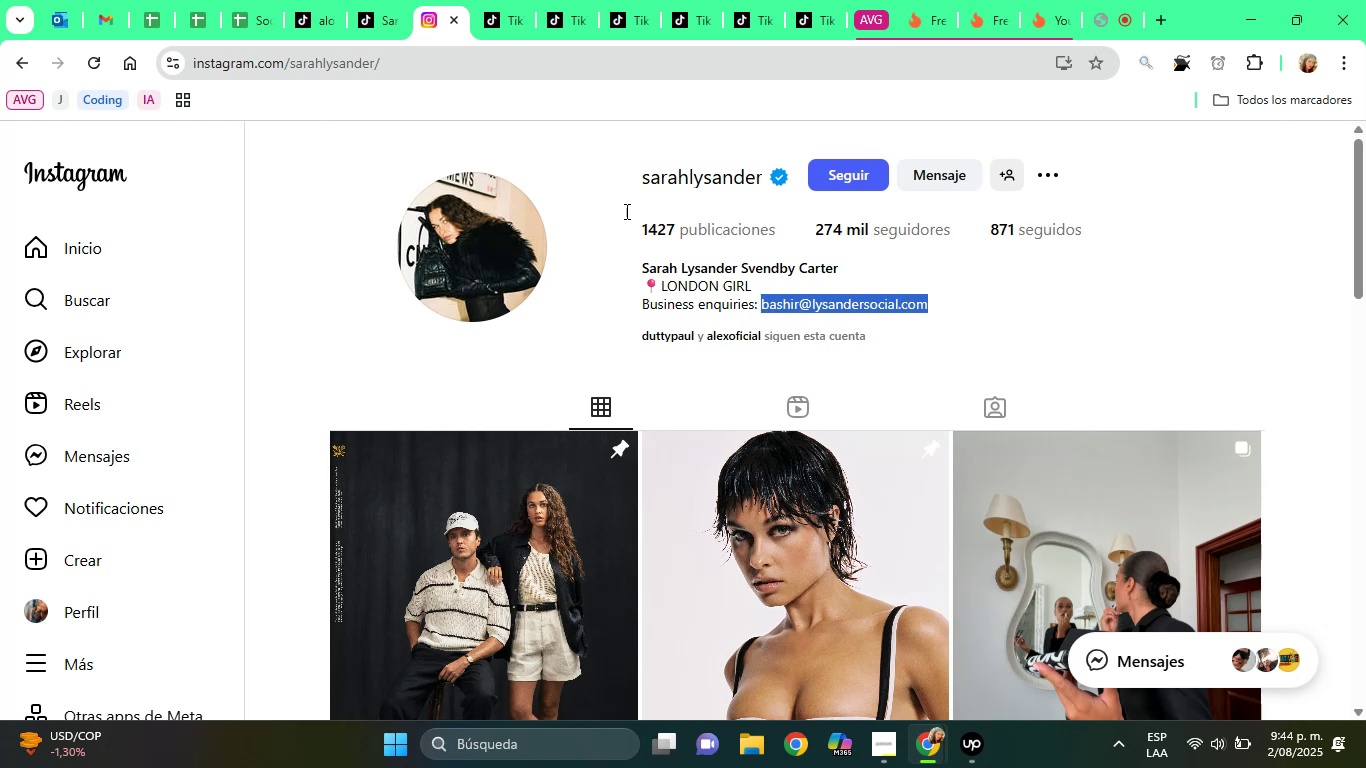 
left_click([251, 0])
 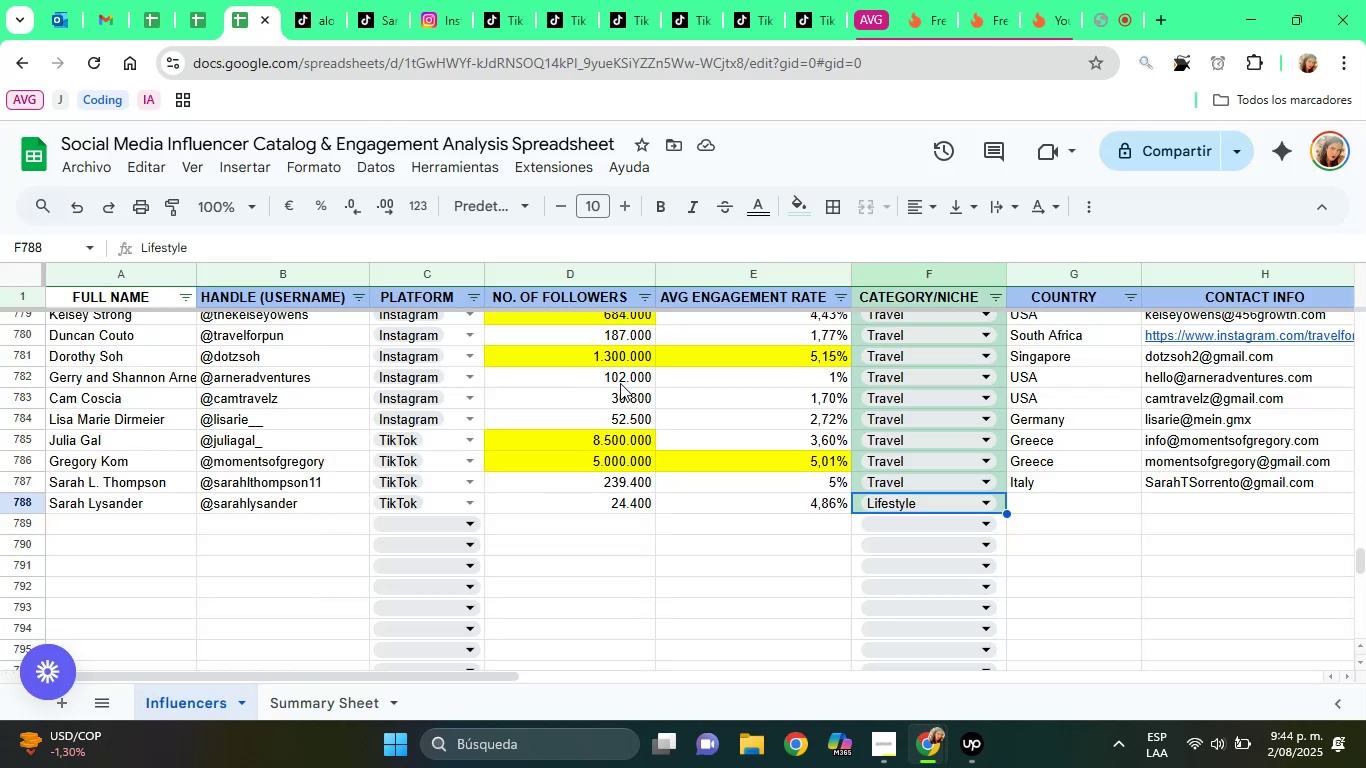 
key(ArrowRight)
 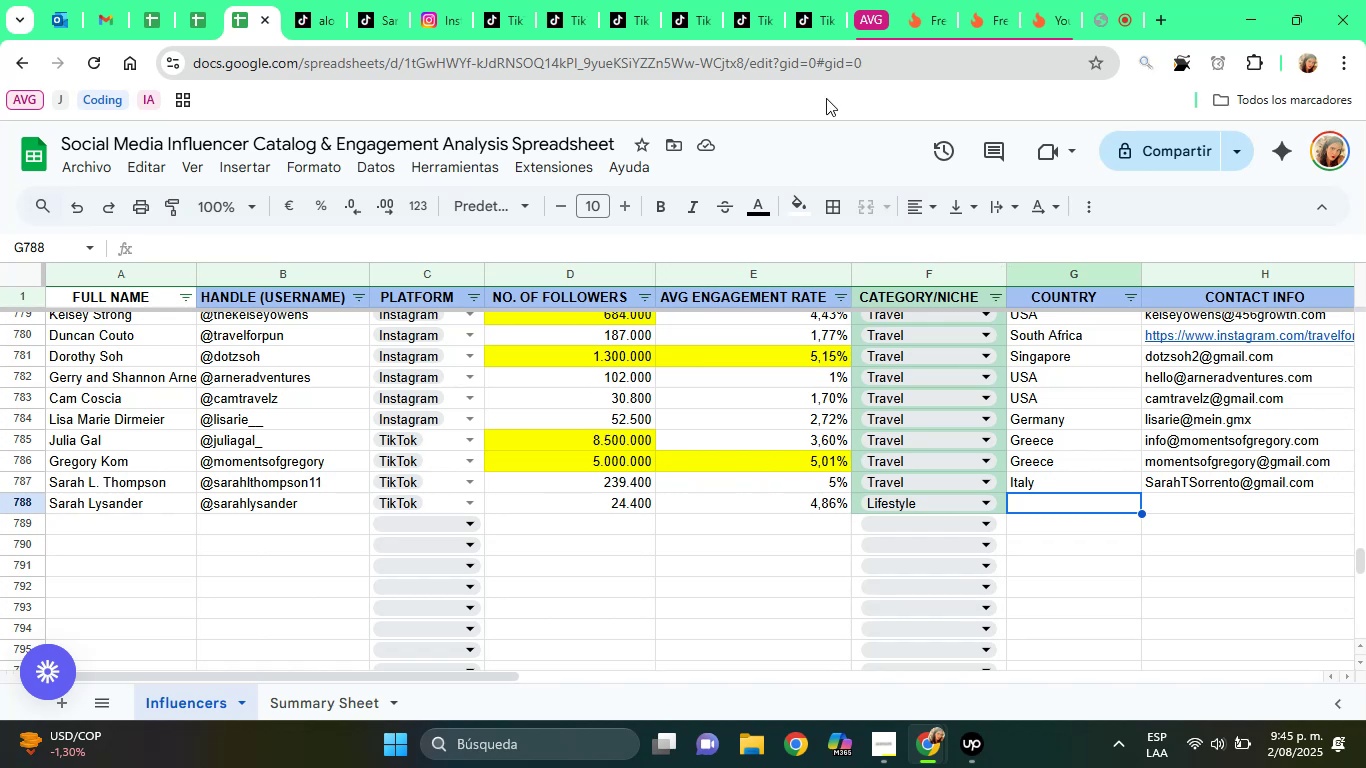 
left_click([414, 2])
 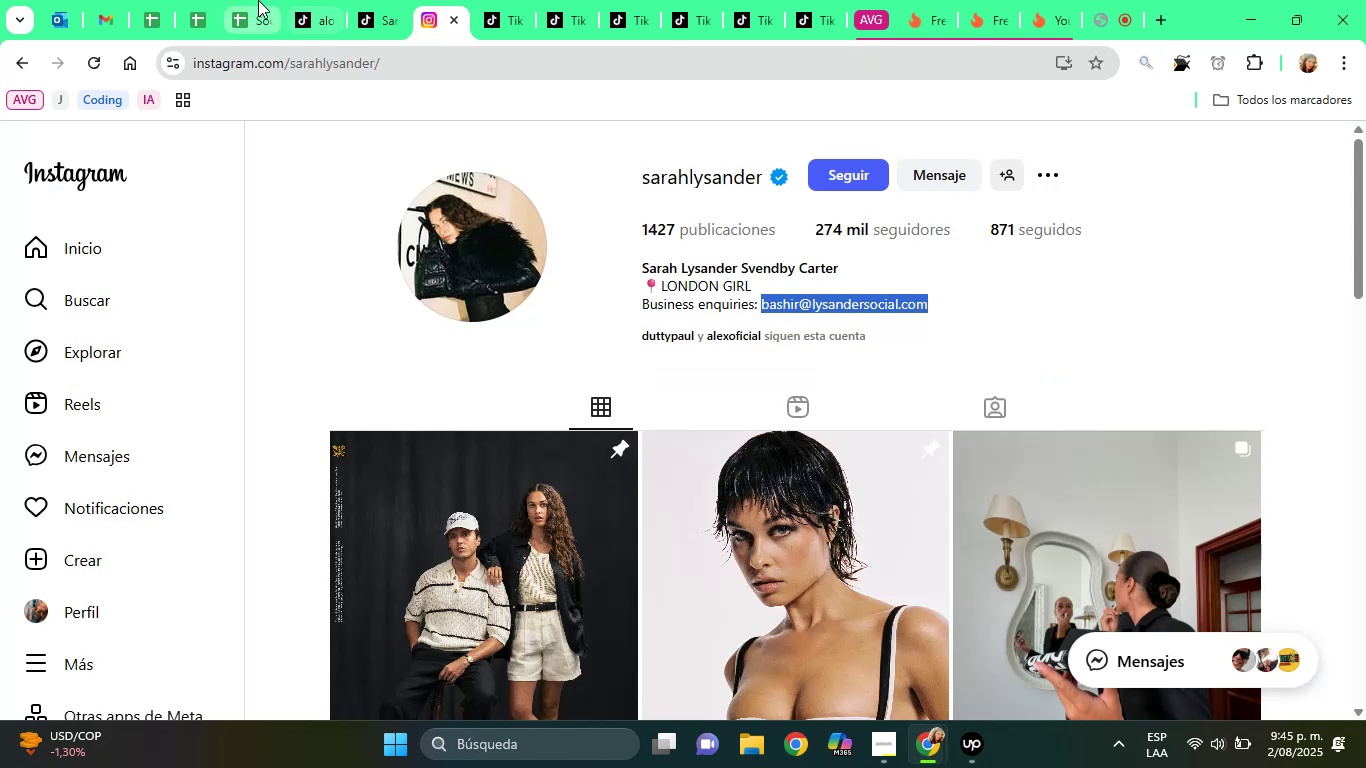 
left_click([258, 0])
 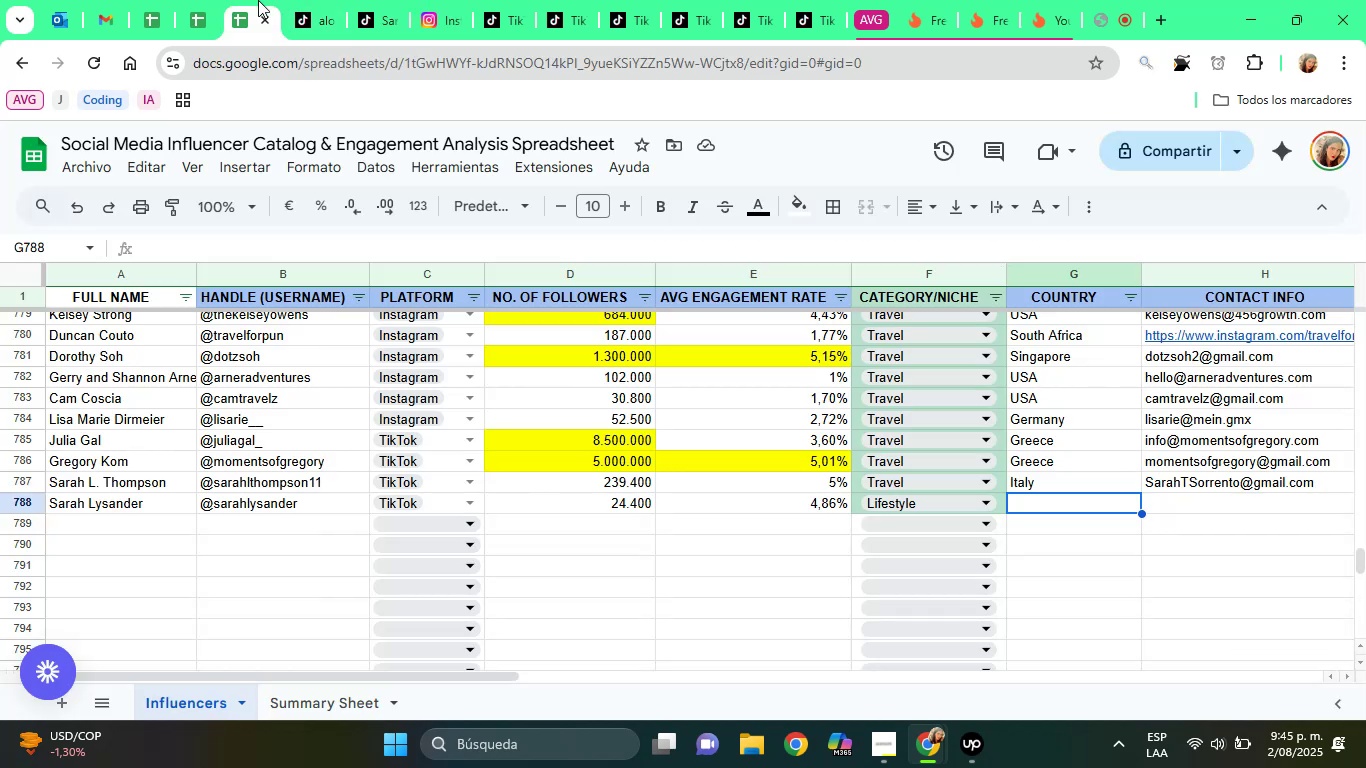 
type(United K)
 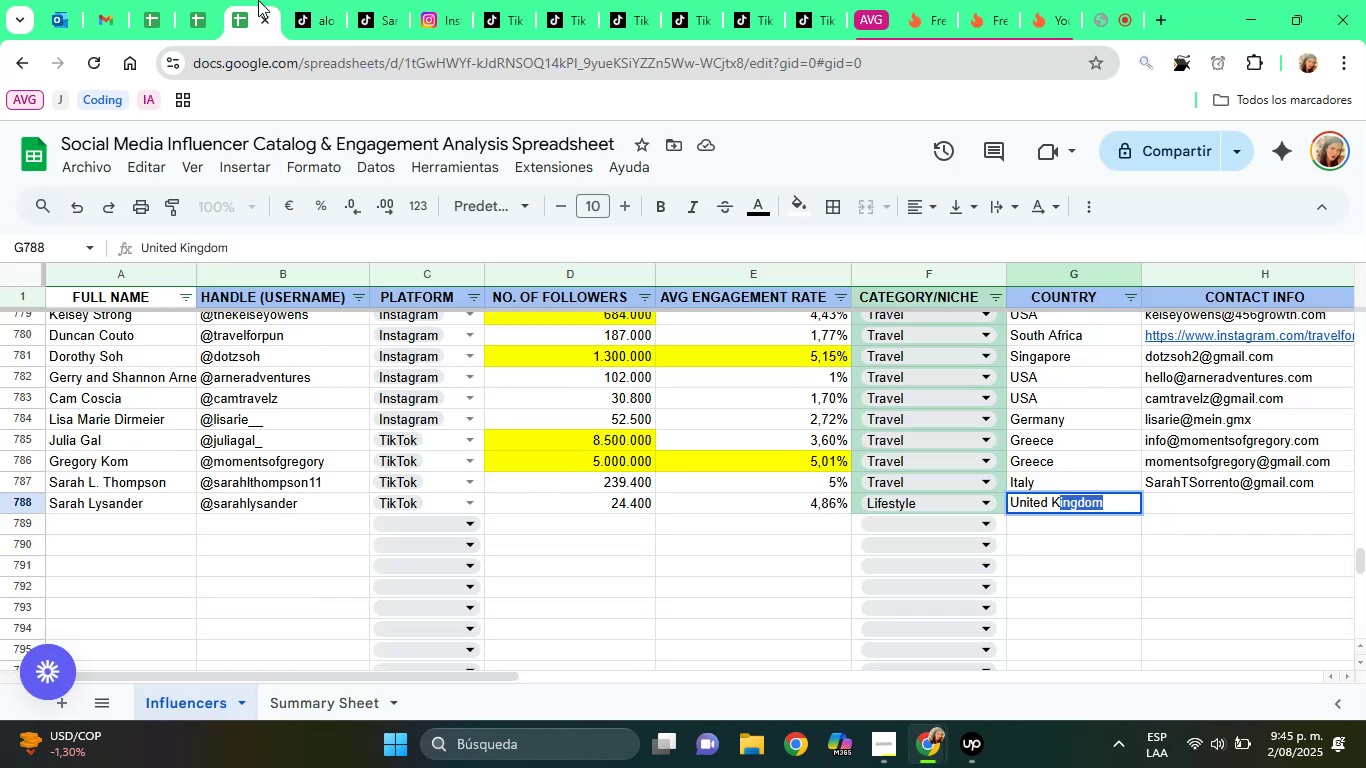 
key(ArrowRight)
 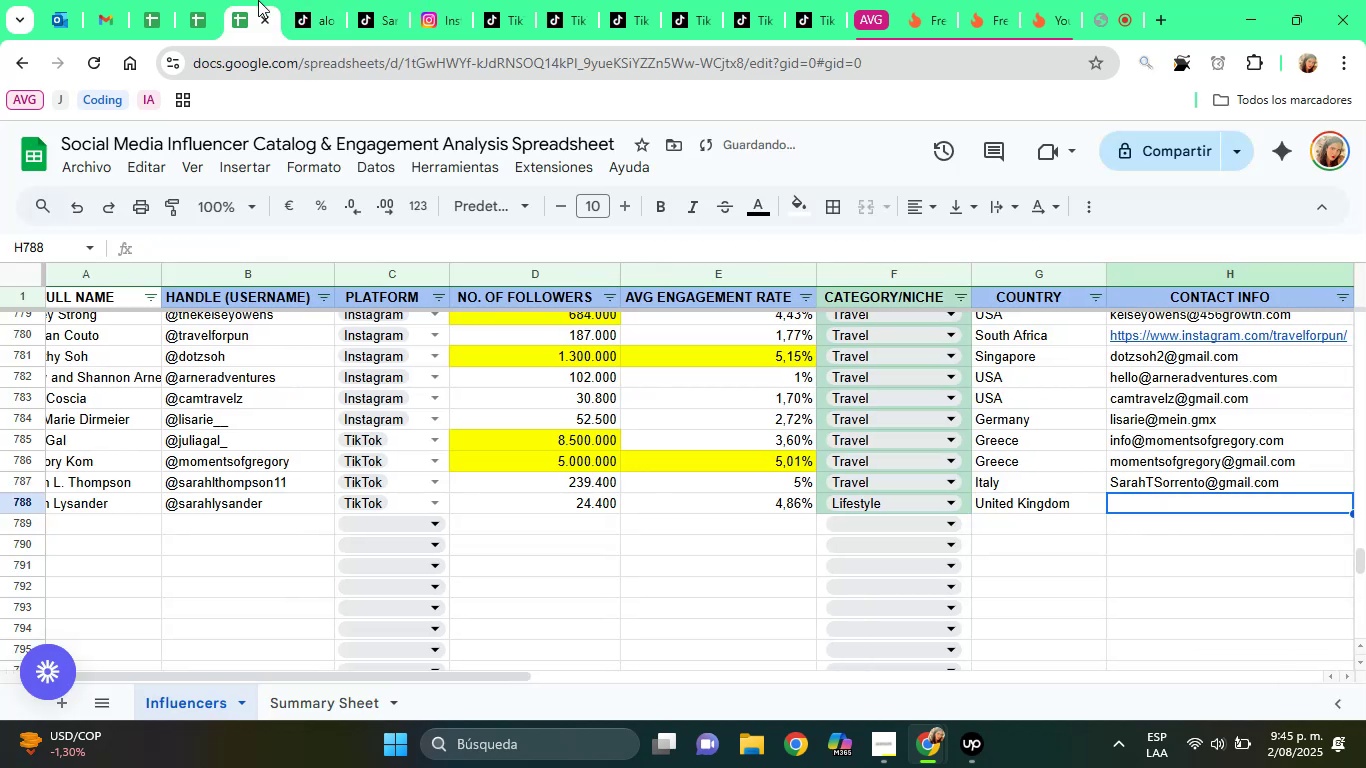 
key(Control+V)
 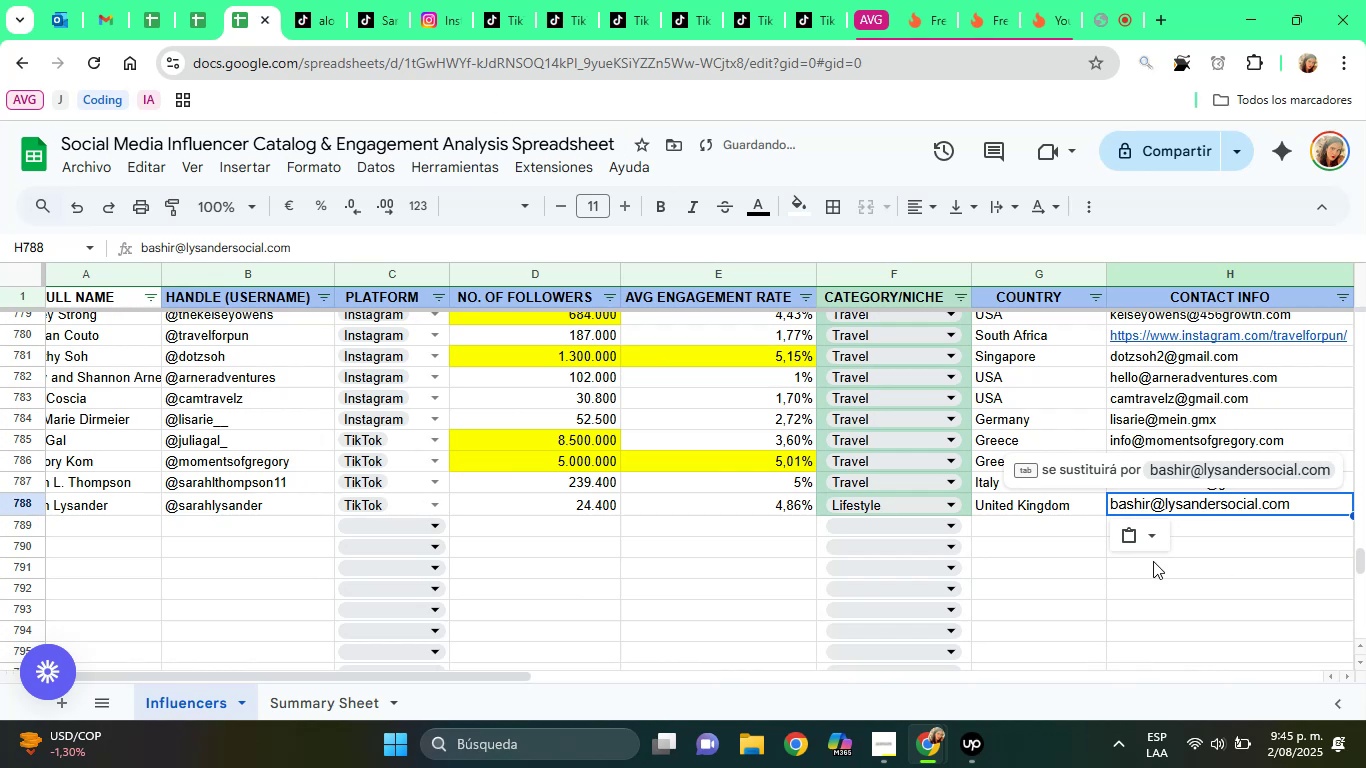 
left_click([1122, 540])
 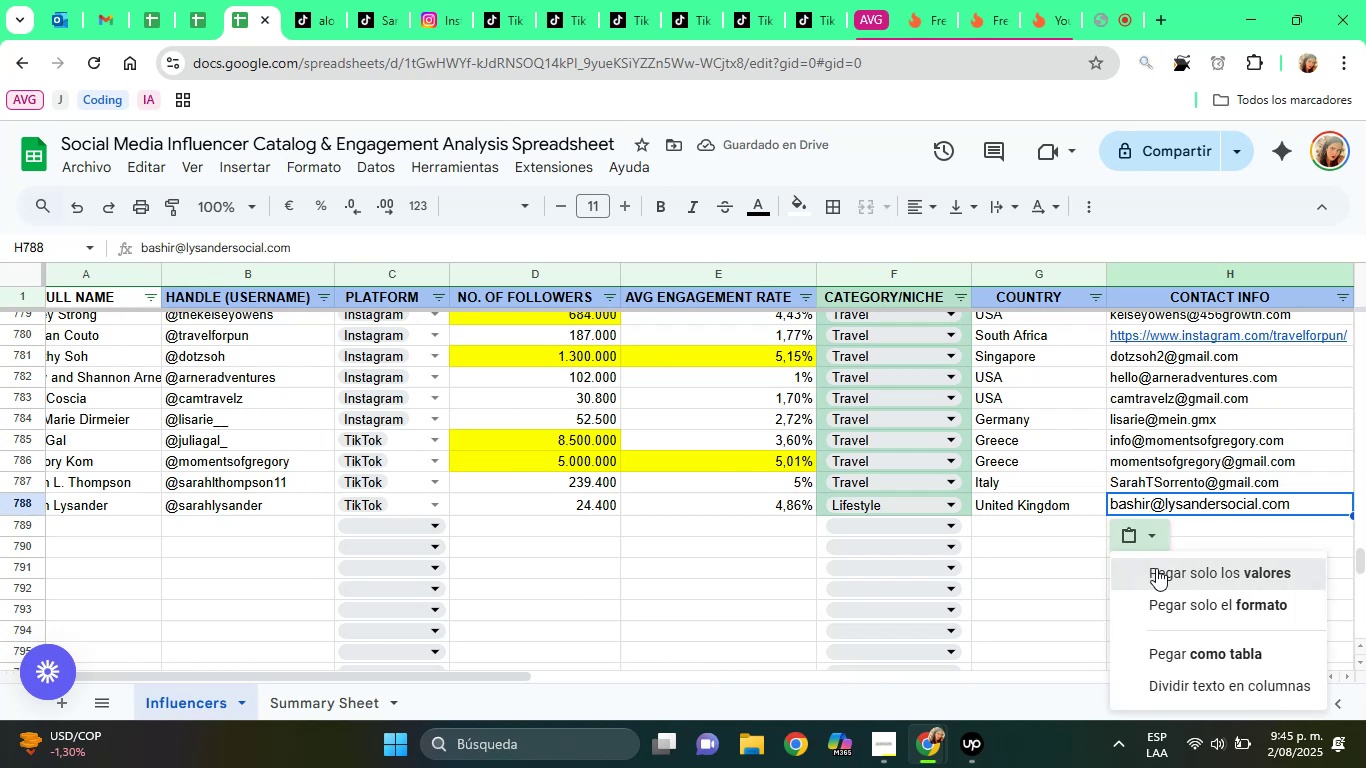 
left_click([1156, 568])
 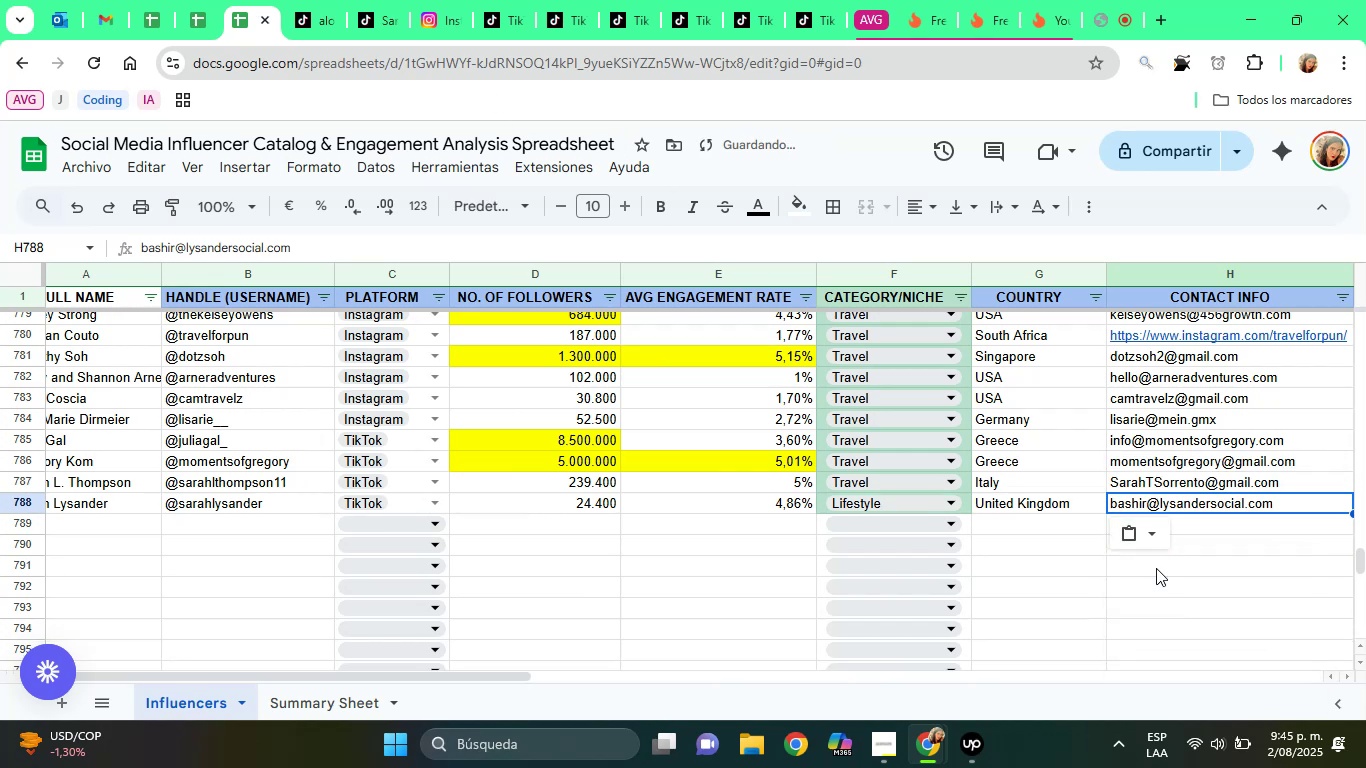 
key(ArrowRight)
 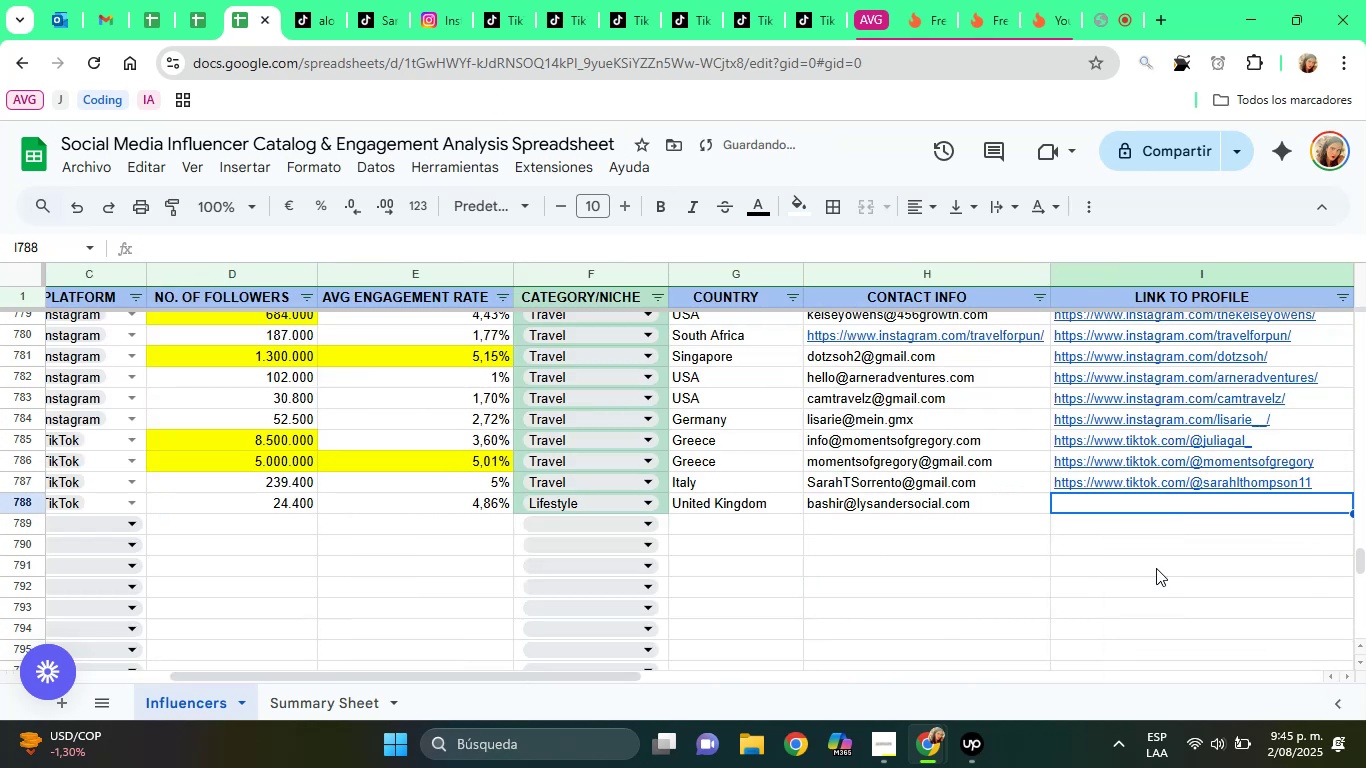 
key(ArrowRight)
 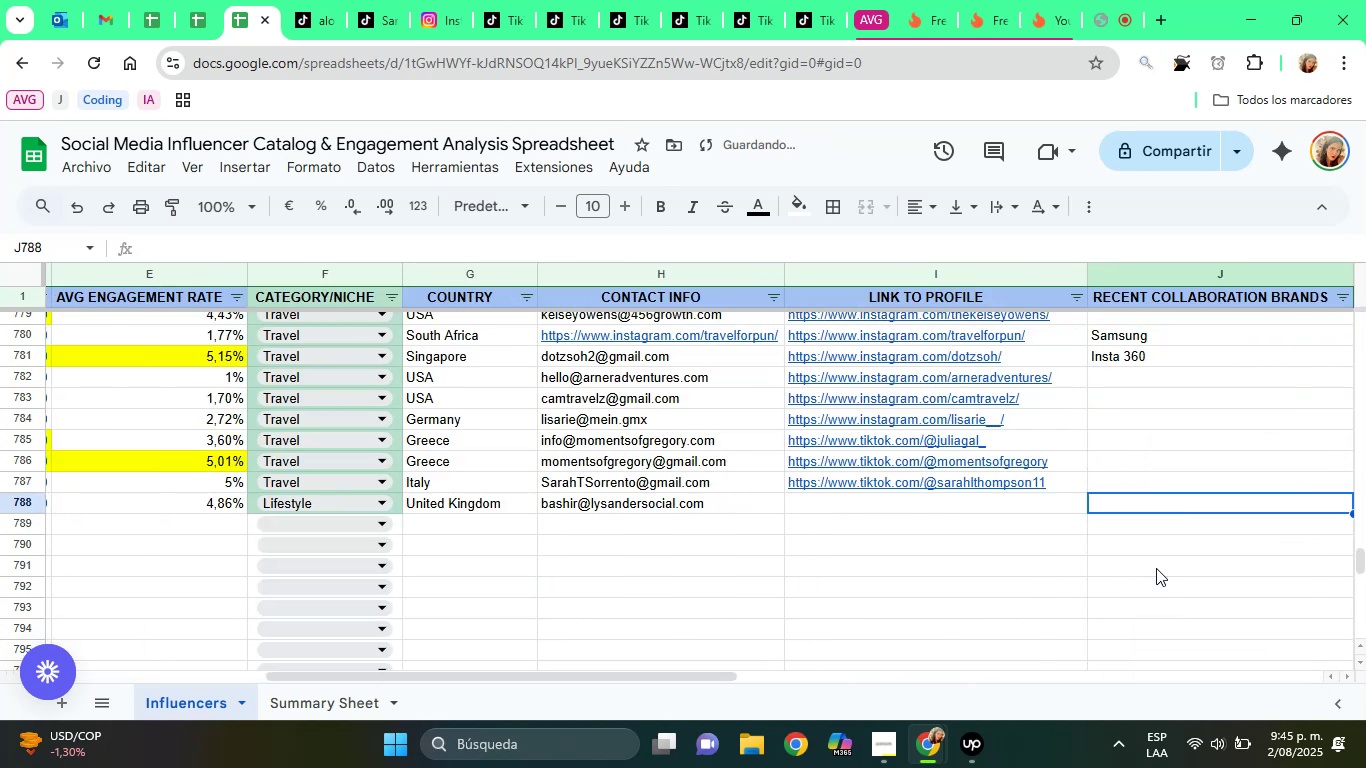 
key(ArrowLeft)
 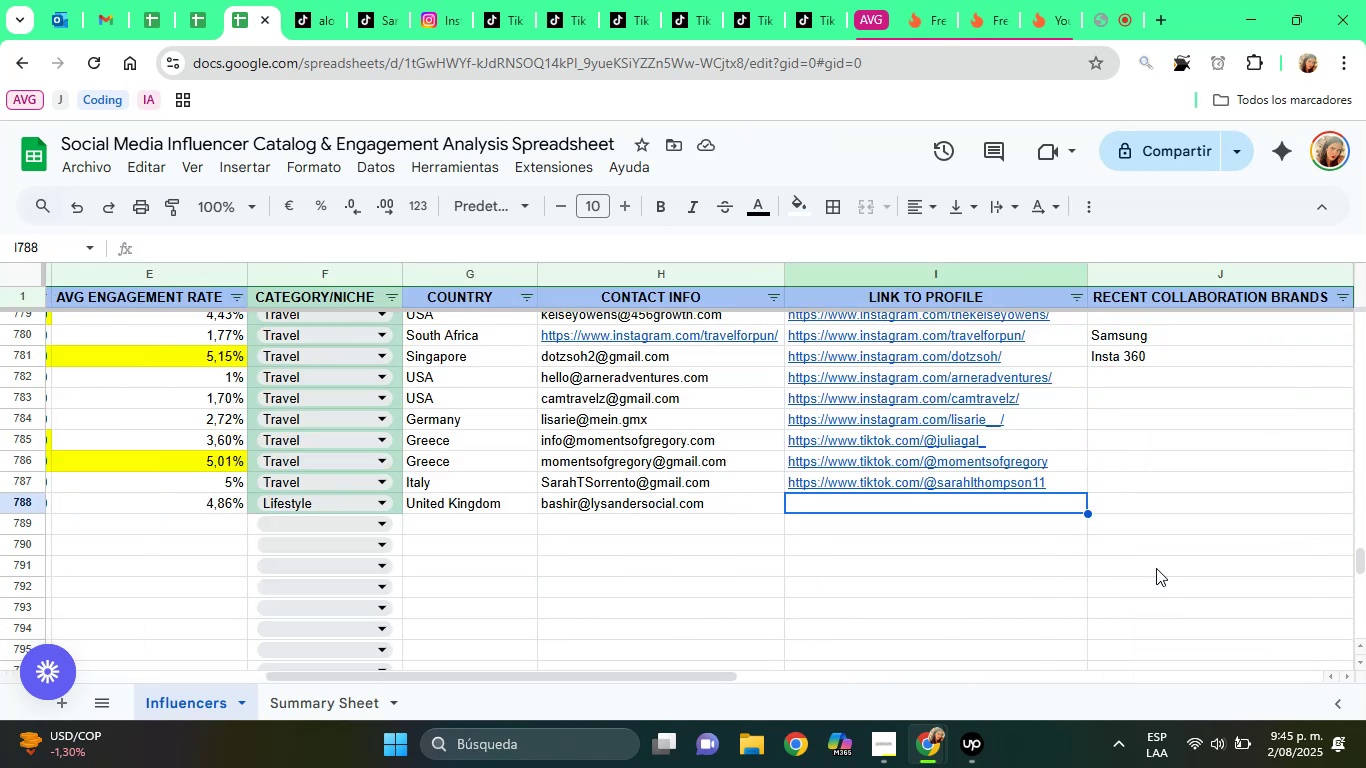 
wait(7.82)
 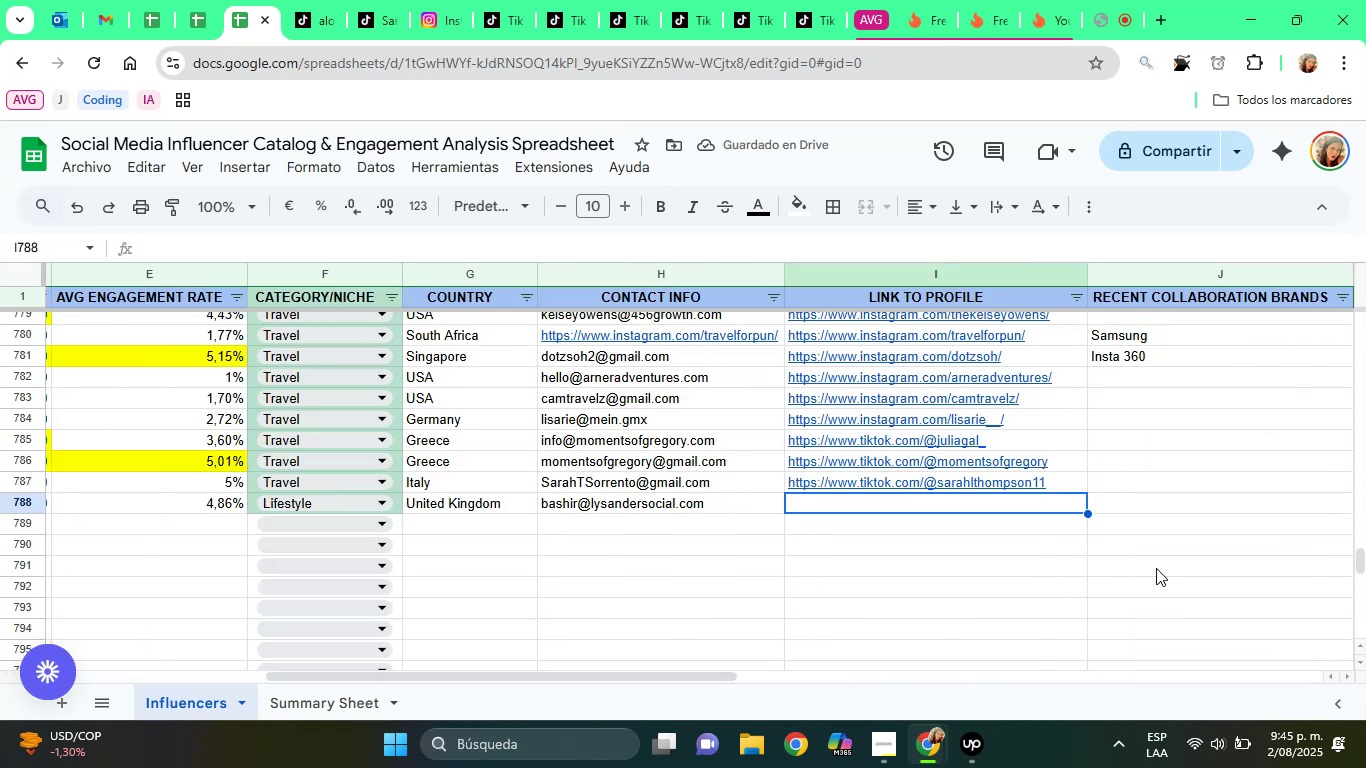 
left_click([390, 0])
 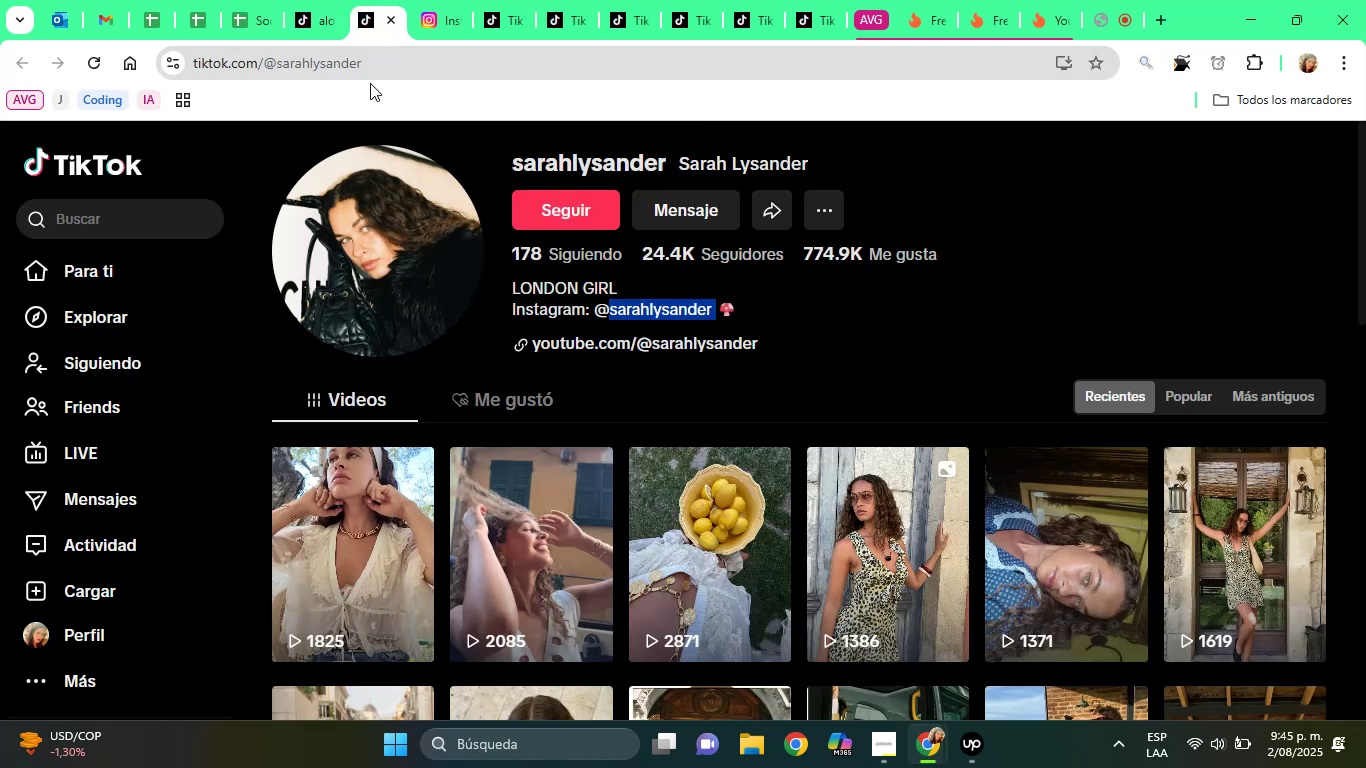 
left_click([370, 83])
 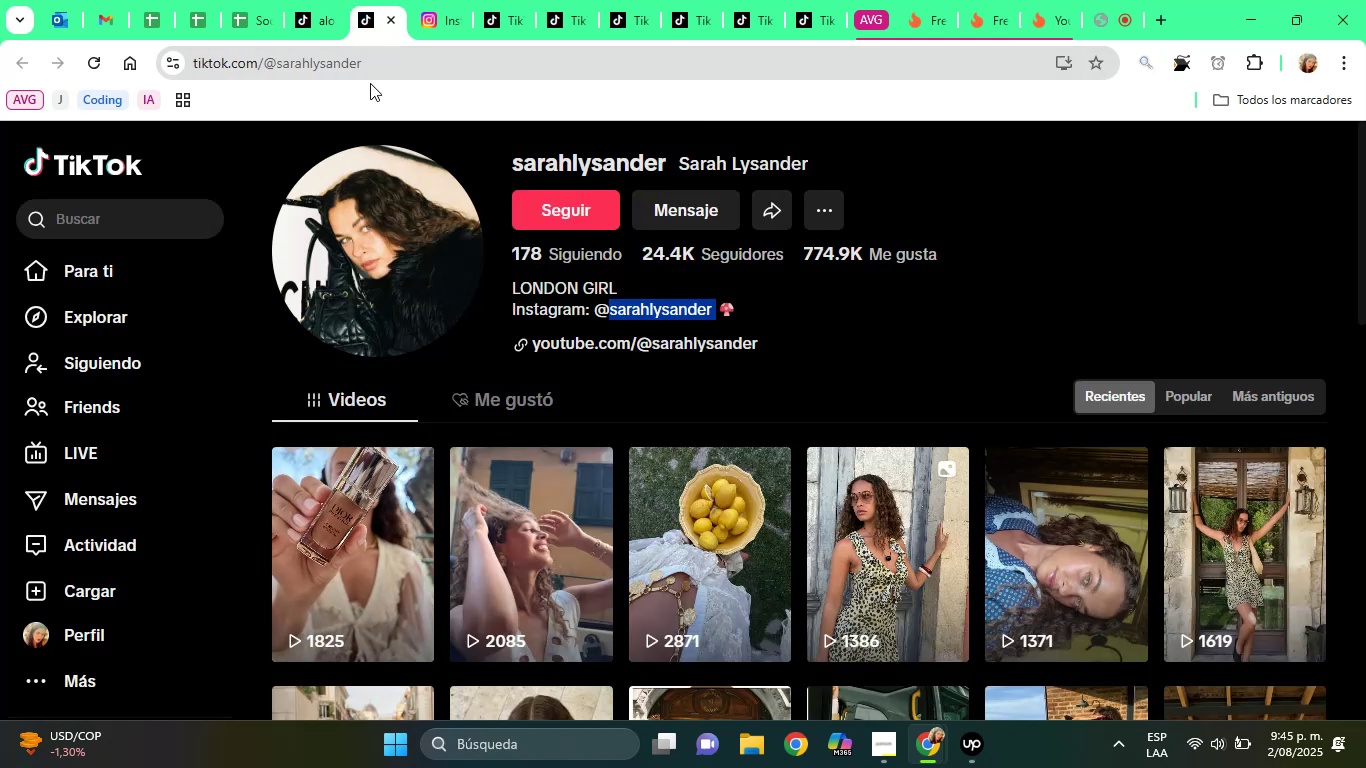 
left_click([323, 67])
 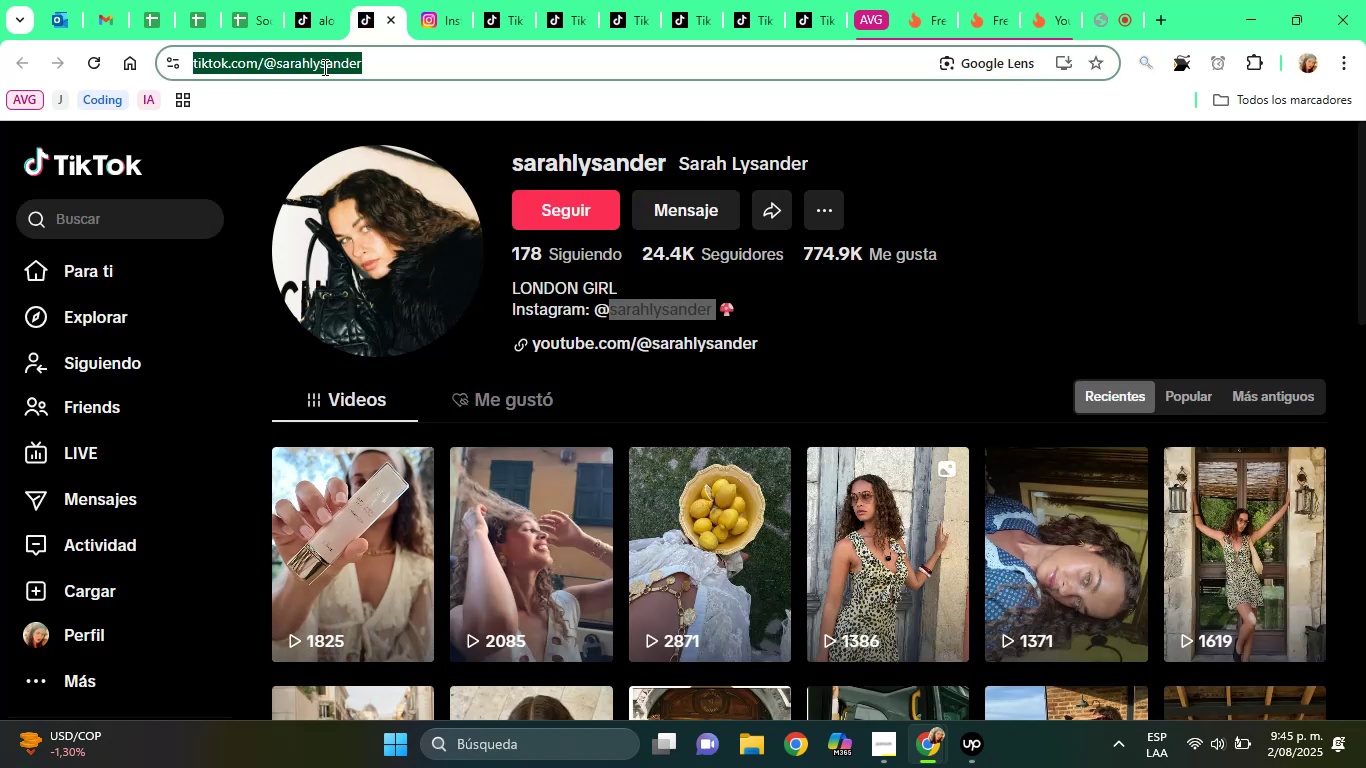 
key(Control+C)
 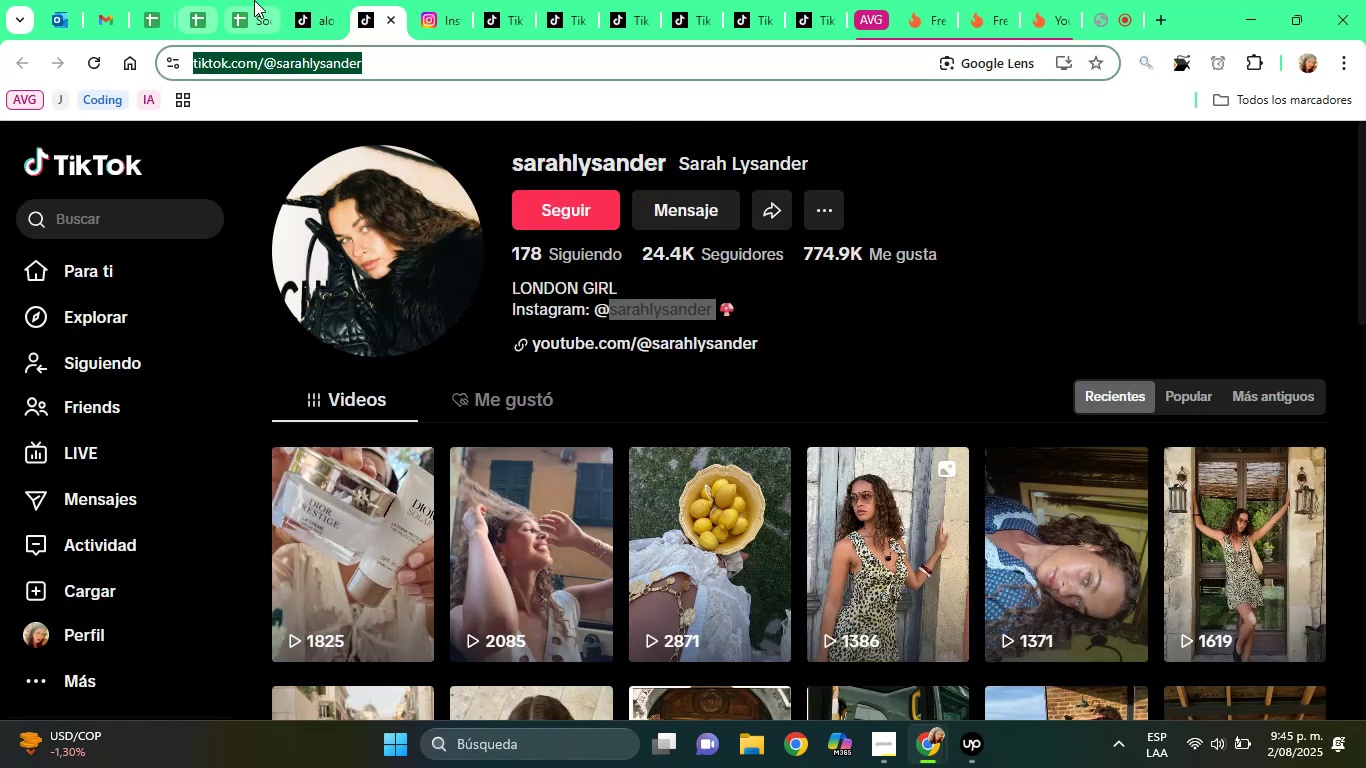 
left_click([254, 0])
 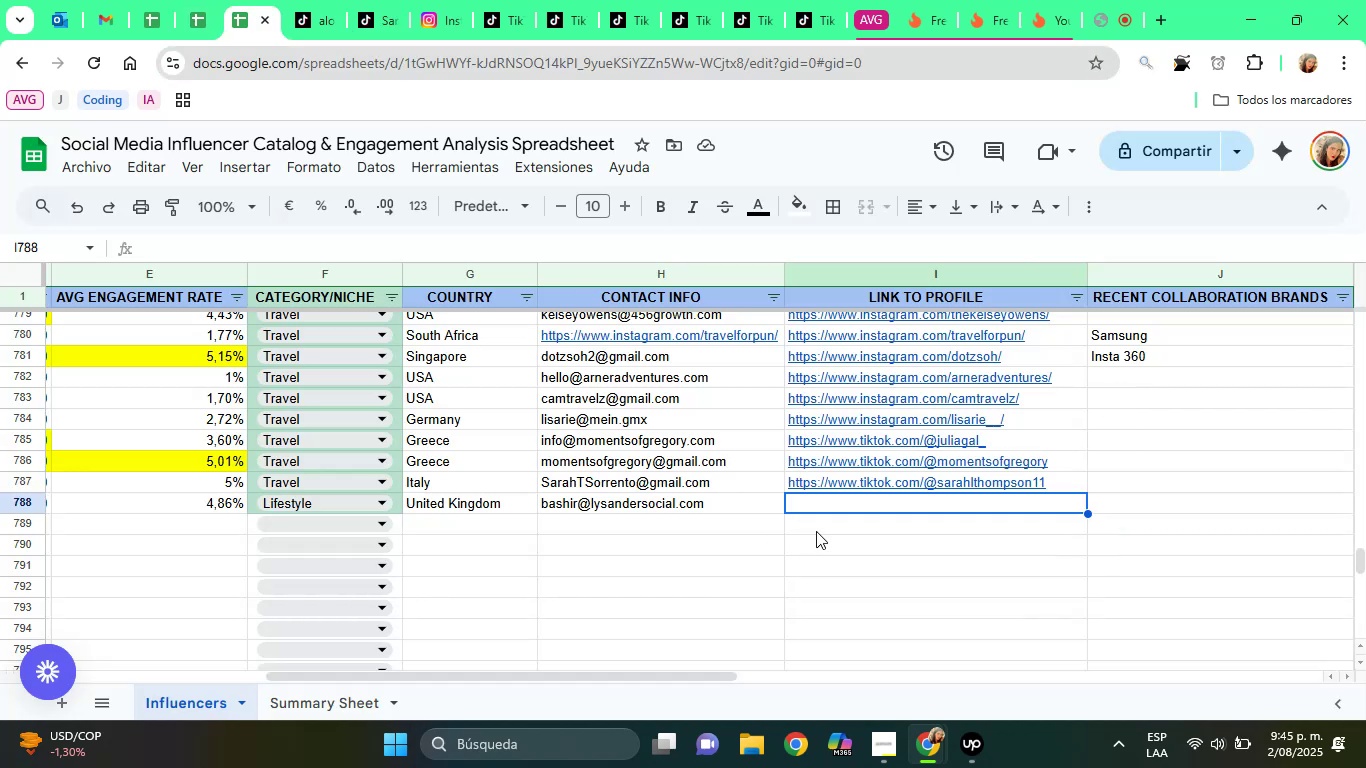 
key(Control+V)
 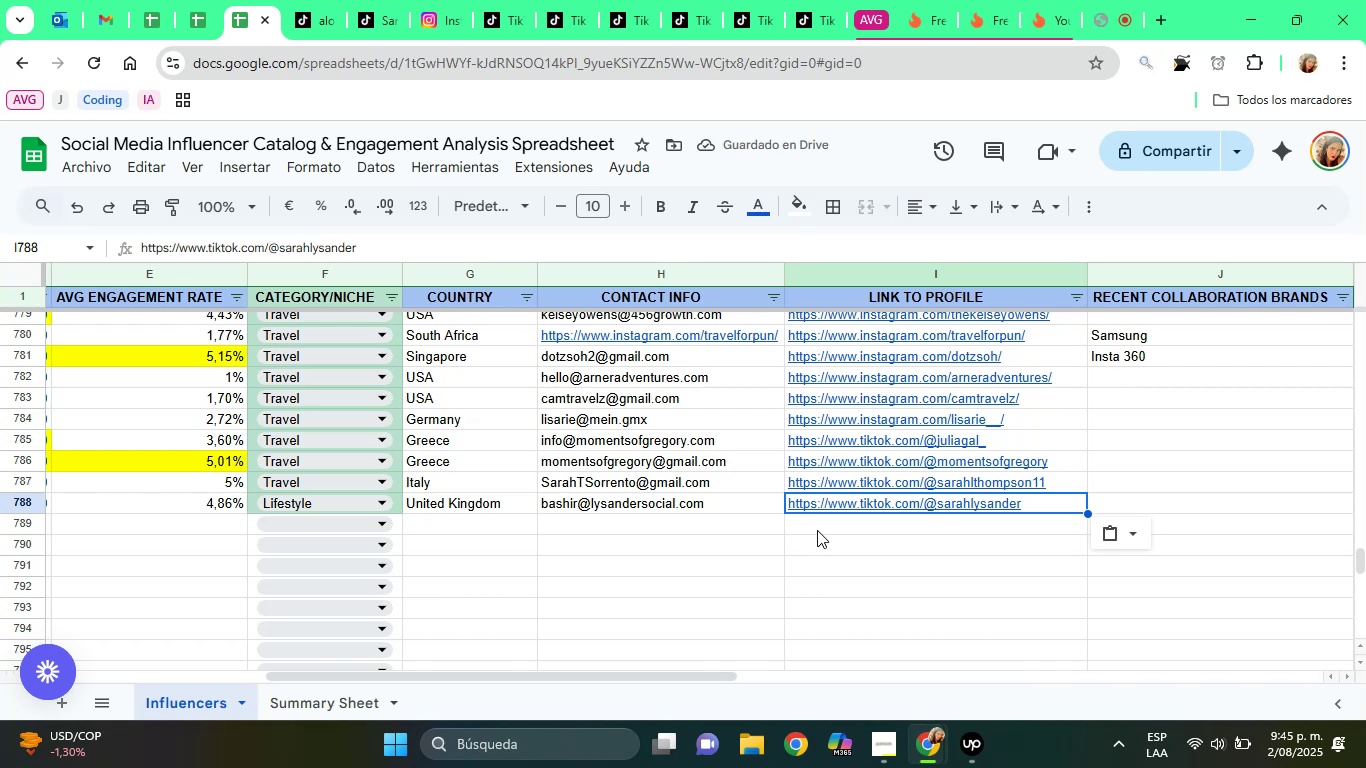 
wait(8.56)
 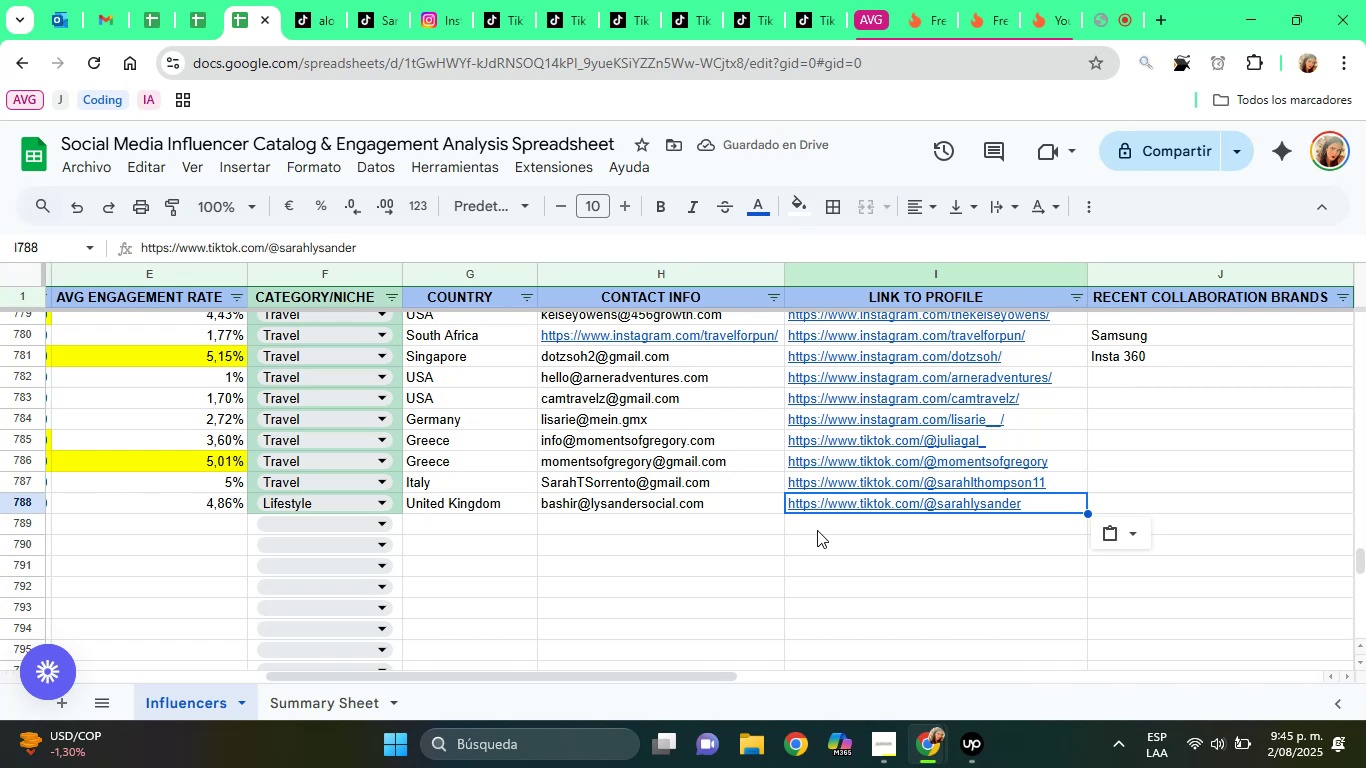 
left_click([361, 0])
 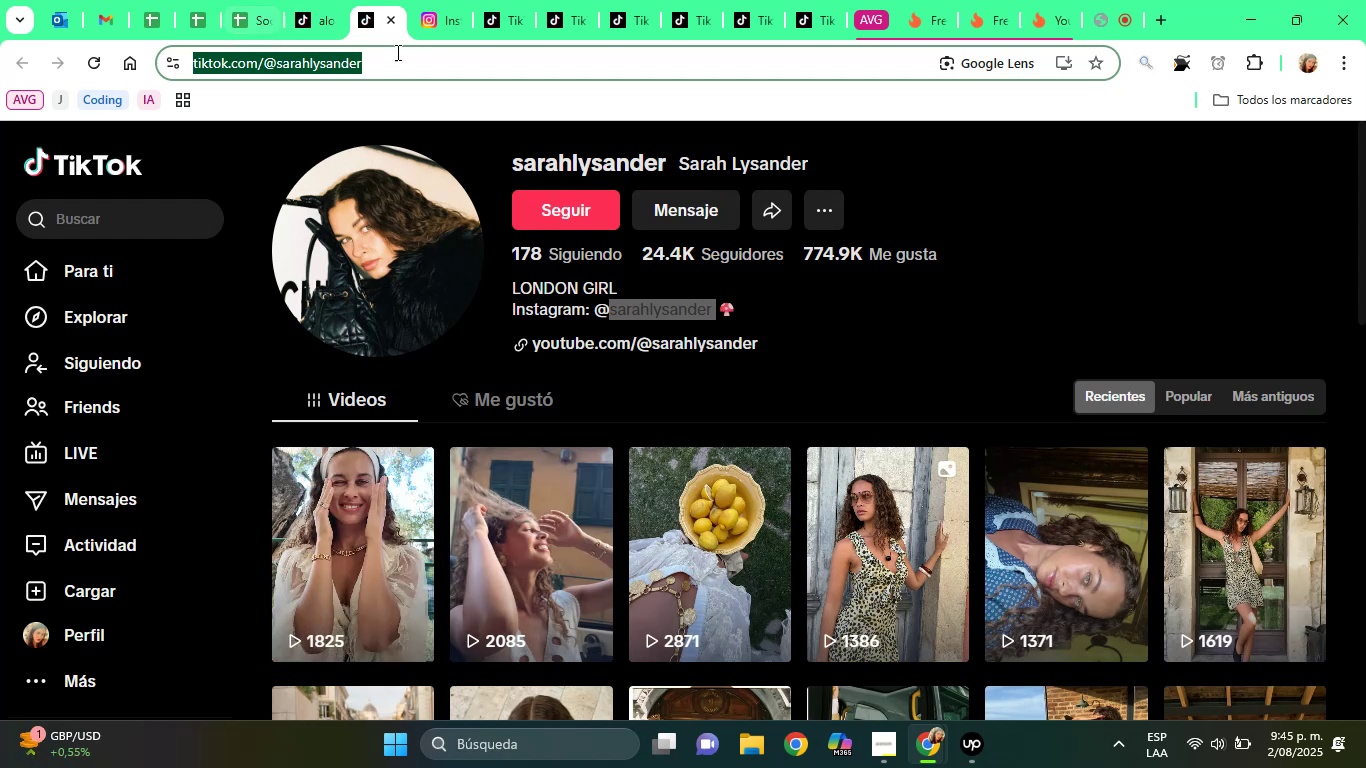 
wait(6.27)
 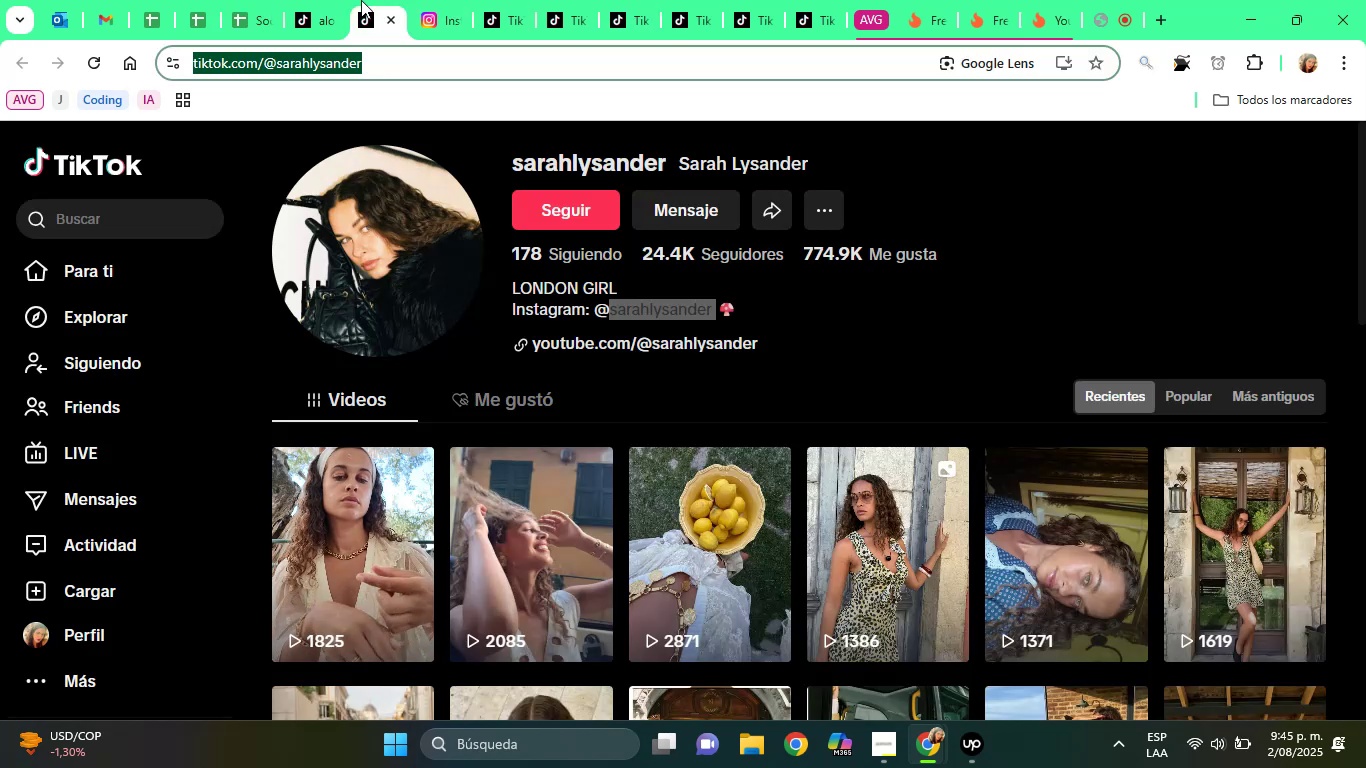 
left_click([327, 562])
 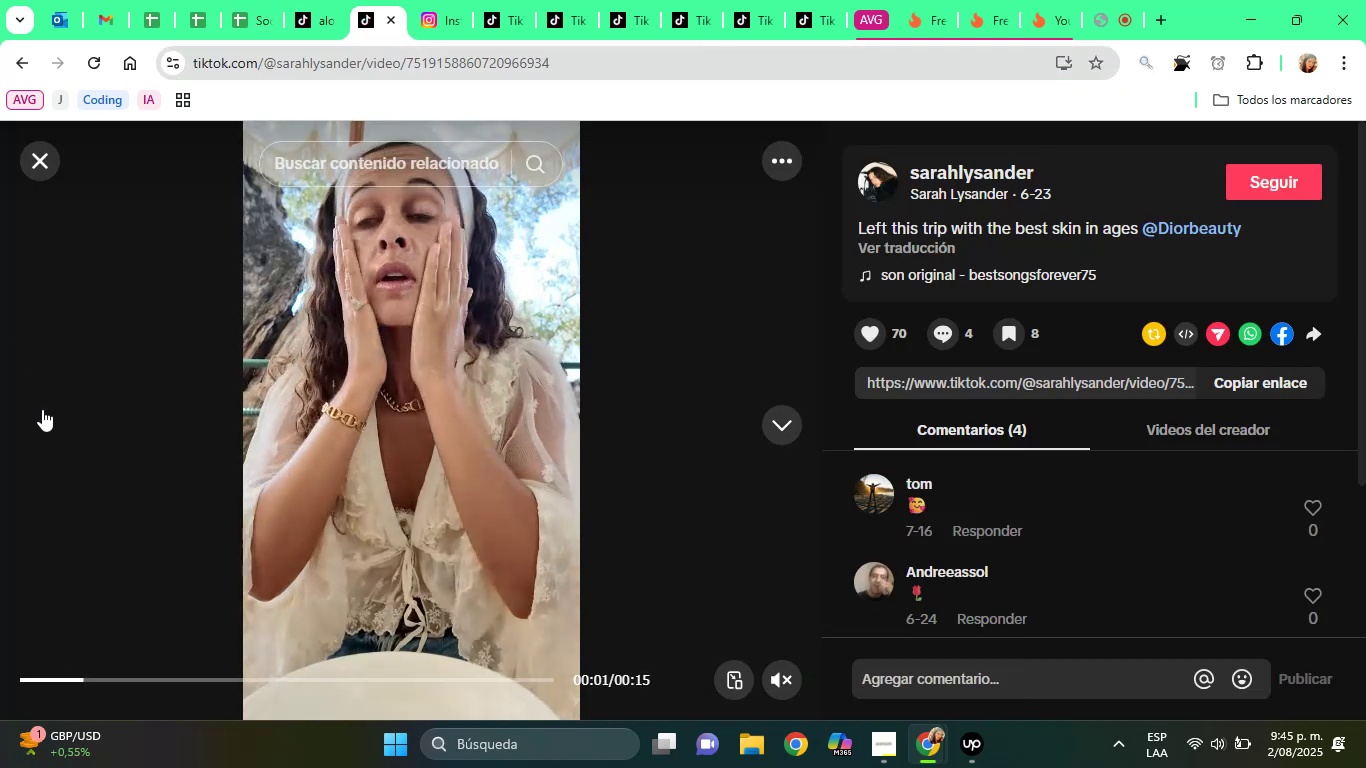 
left_click([61, 155])
 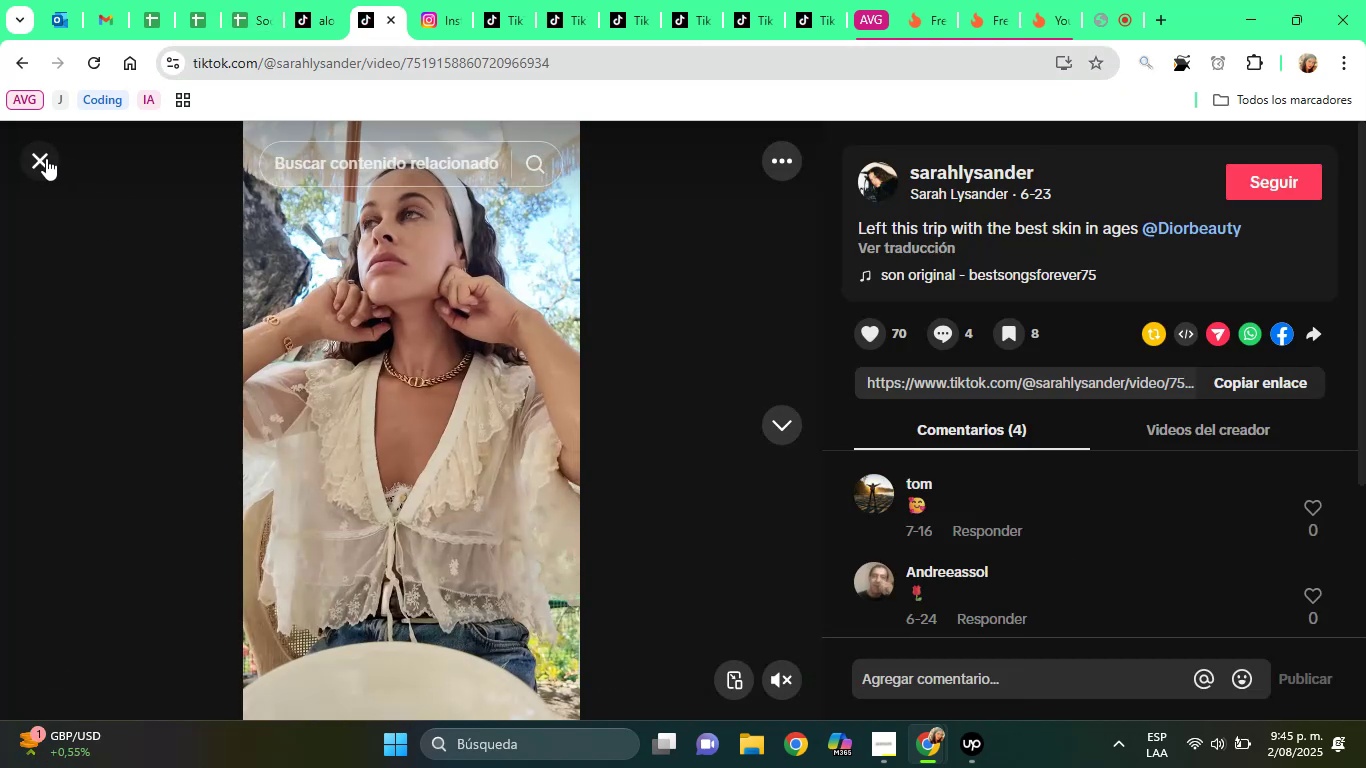 
left_click([46, 158])
 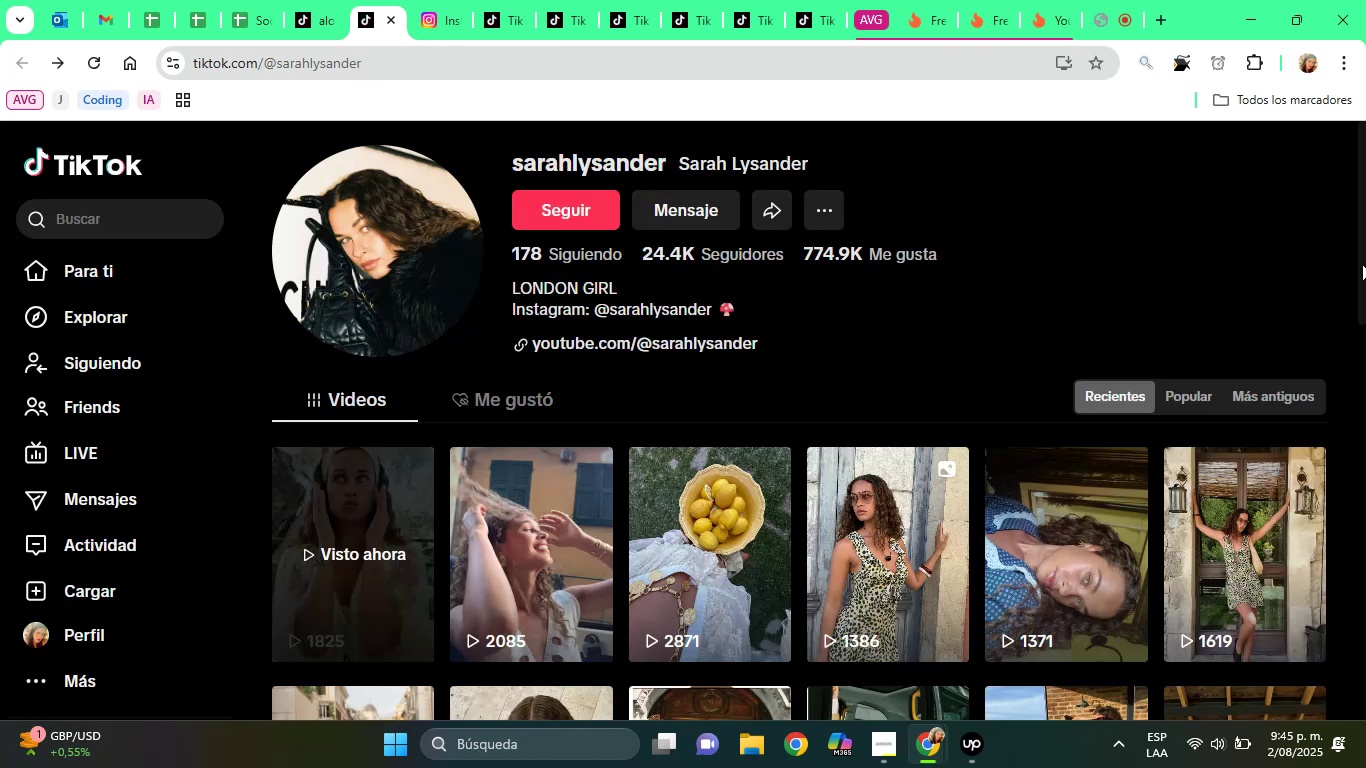 
left_click_drag(start_coordinate=[1365, 220], to_coordinate=[1363, 353])
 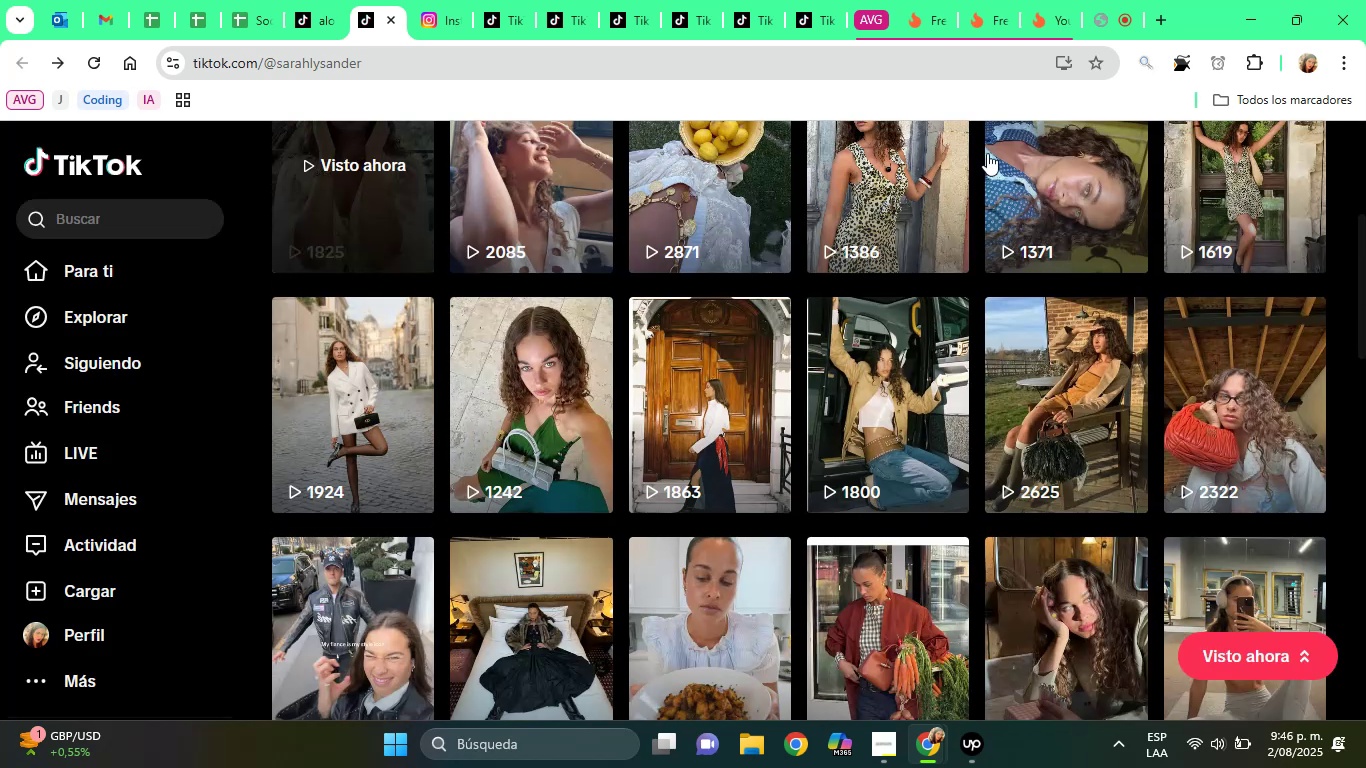 
wait(6.64)
 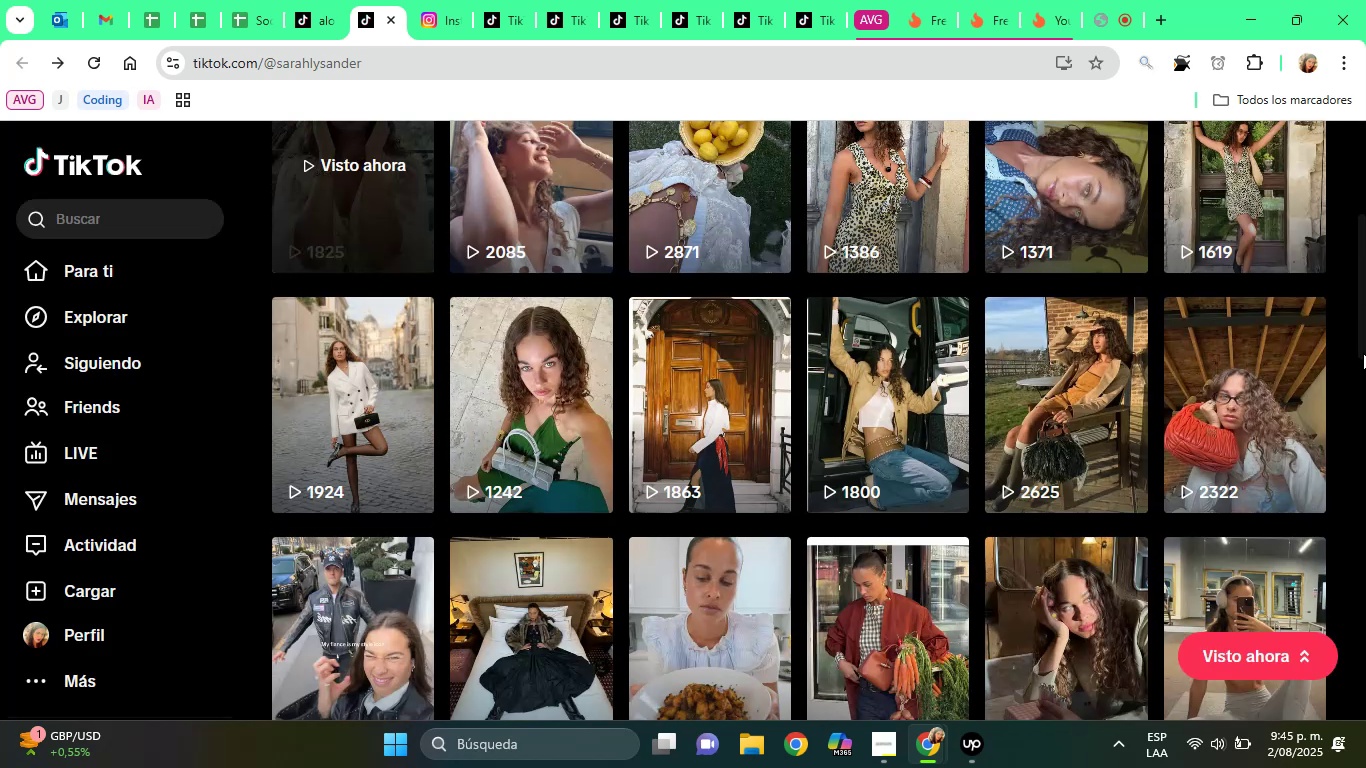 
left_click([388, 26])
 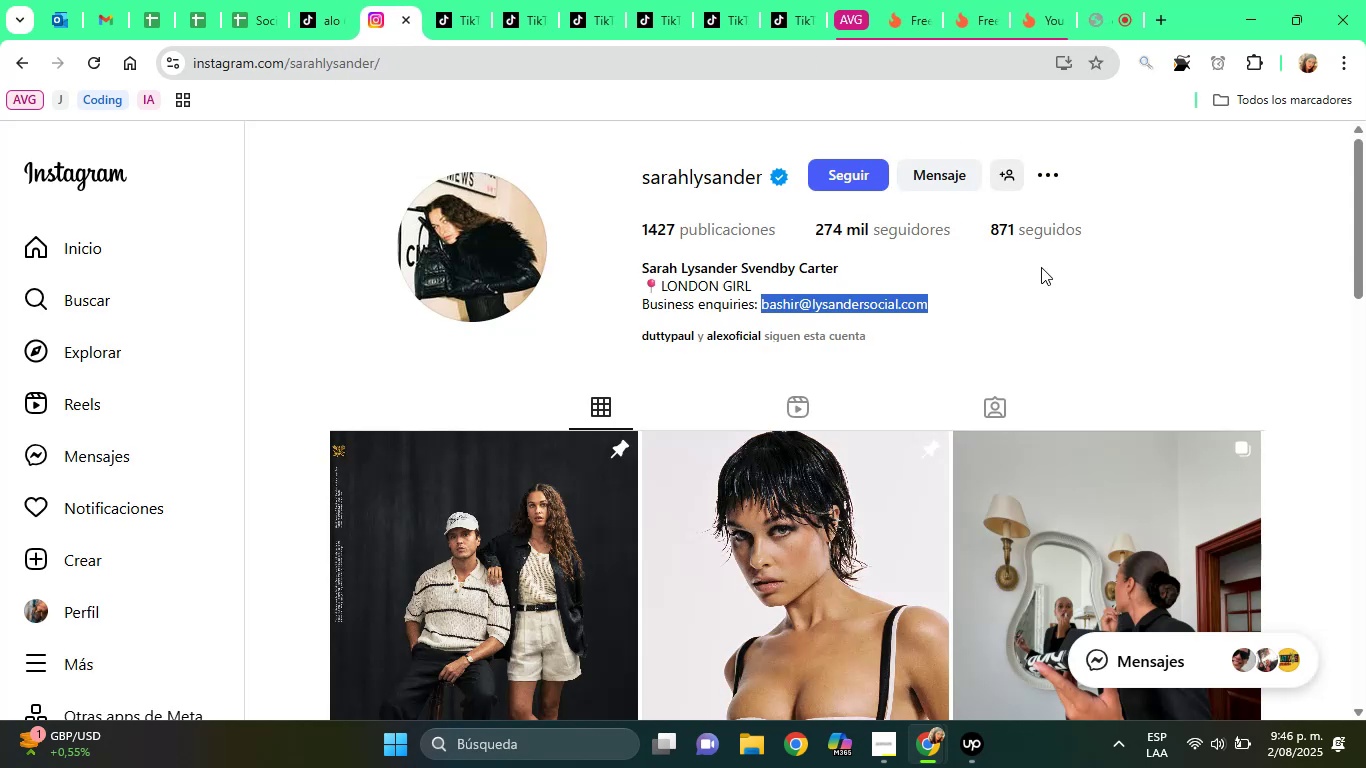 
left_click_drag(start_coordinate=[1364, 225], to_coordinate=[1365, 308])
 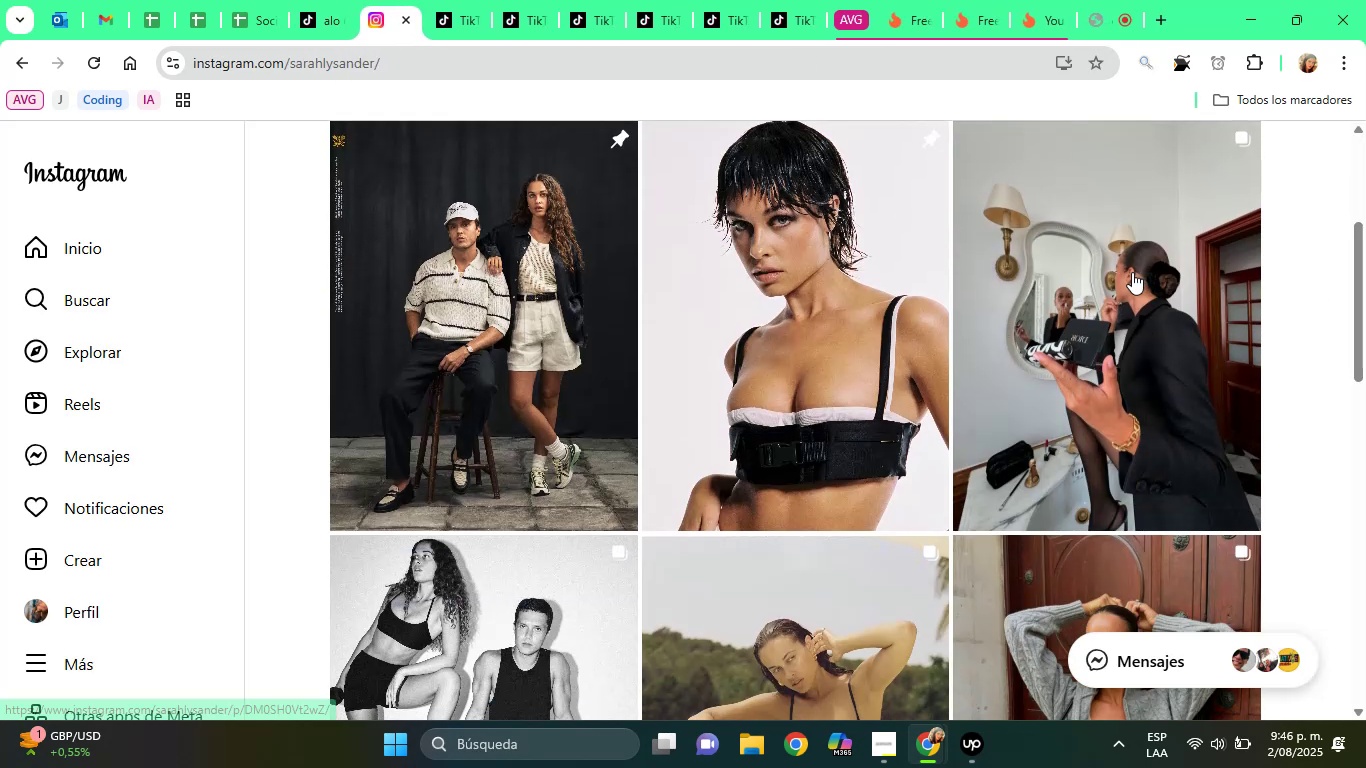 
left_click([1132, 272])
 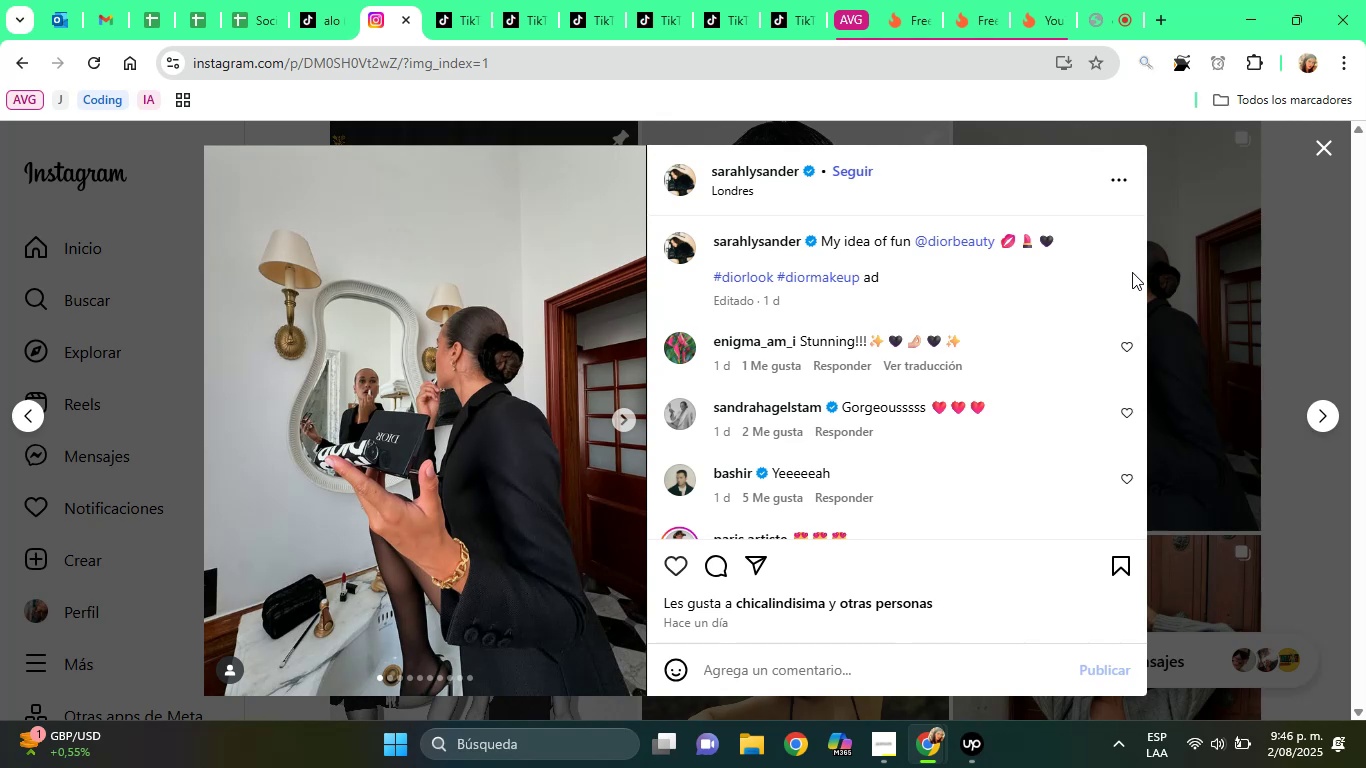 
wait(6.64)
 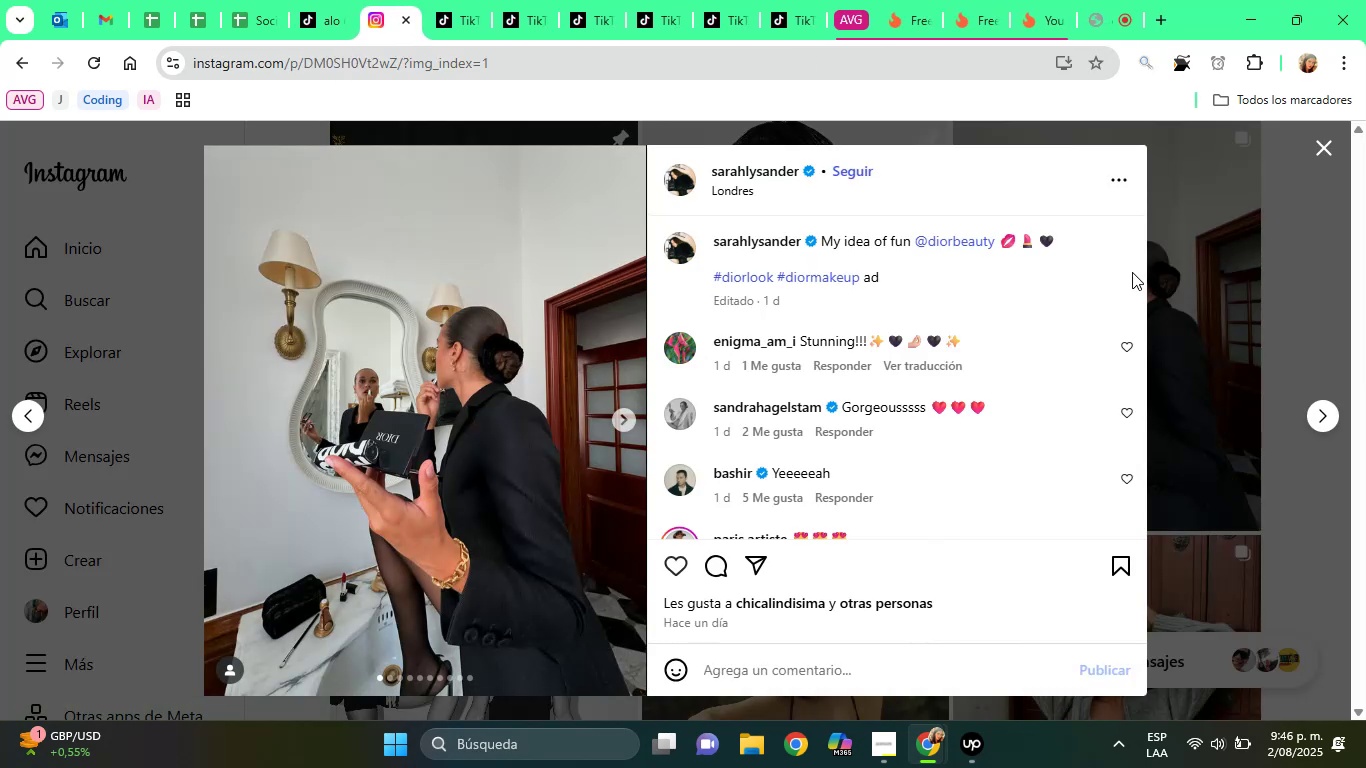 
left_click([411, 21])
 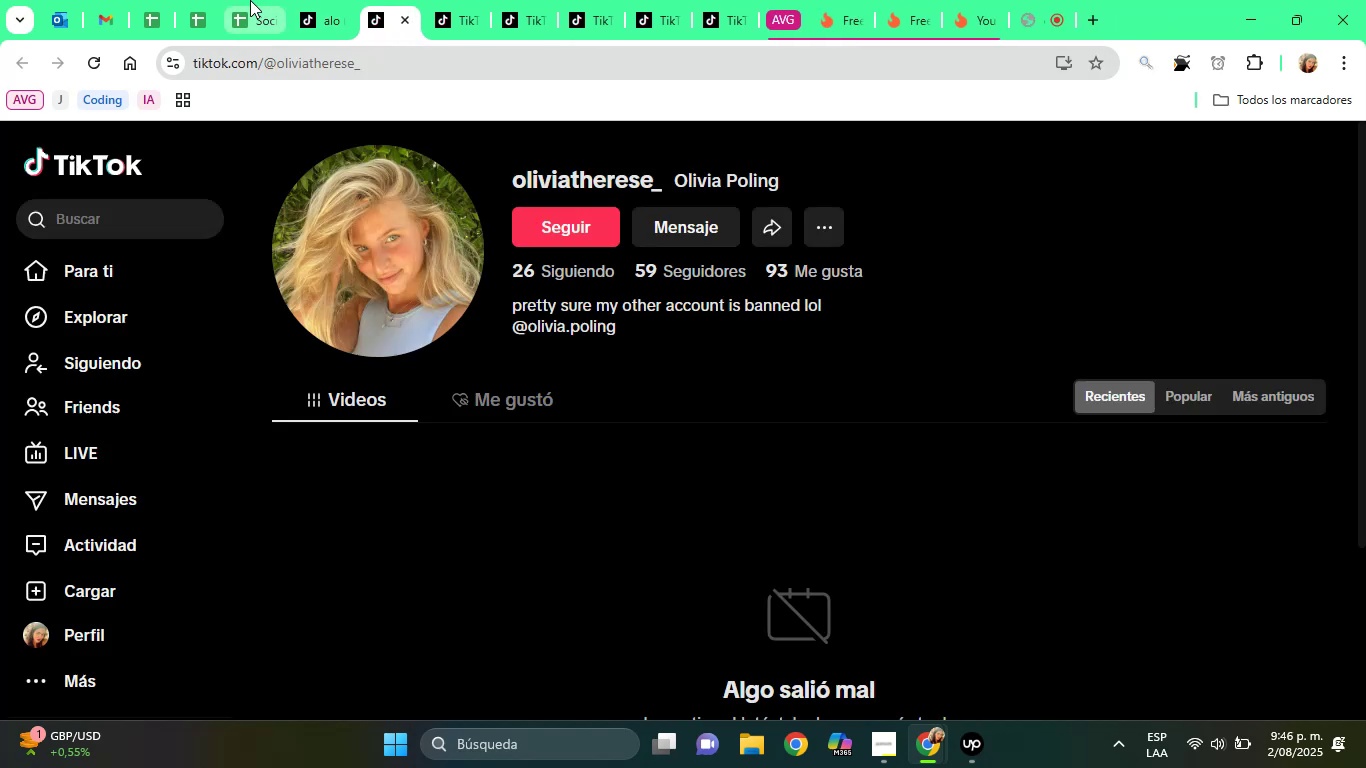 
left_click([250, 0])
 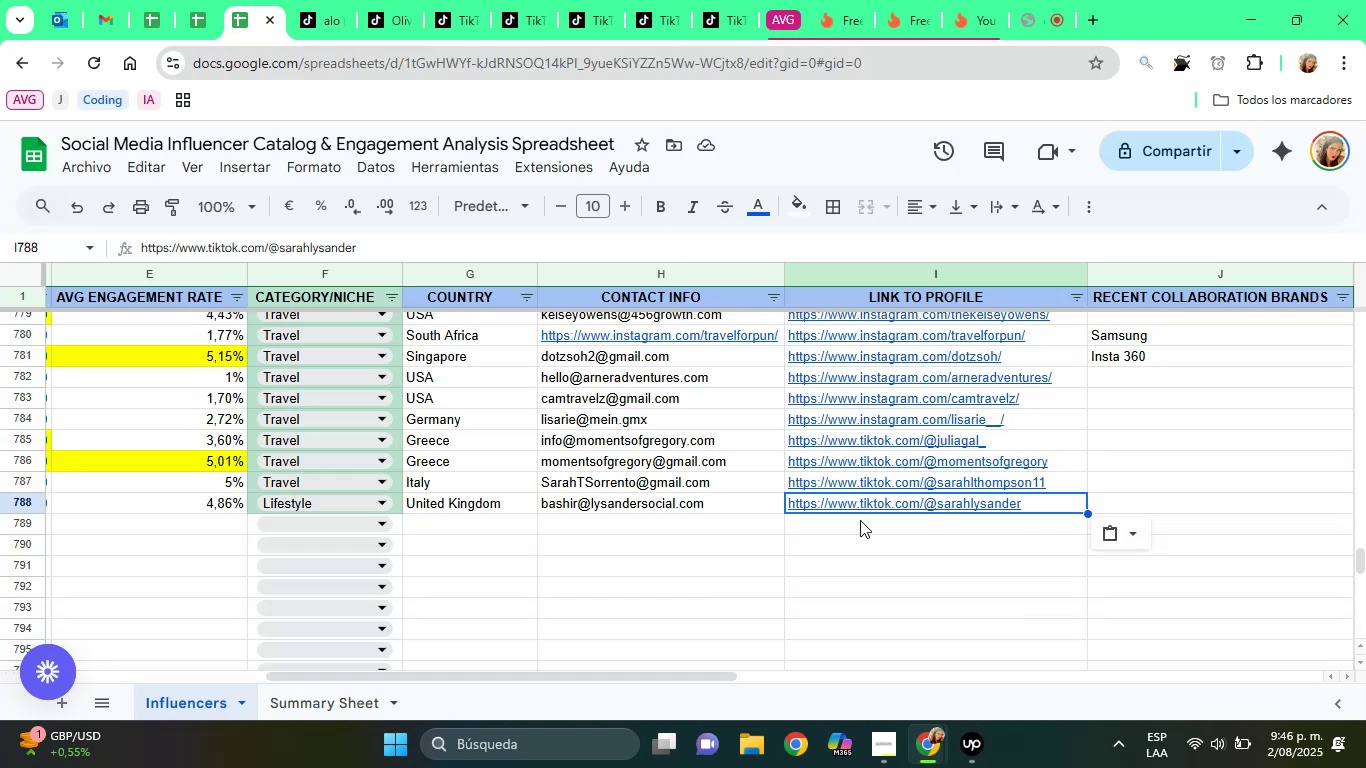 
key(ArrowRight)
 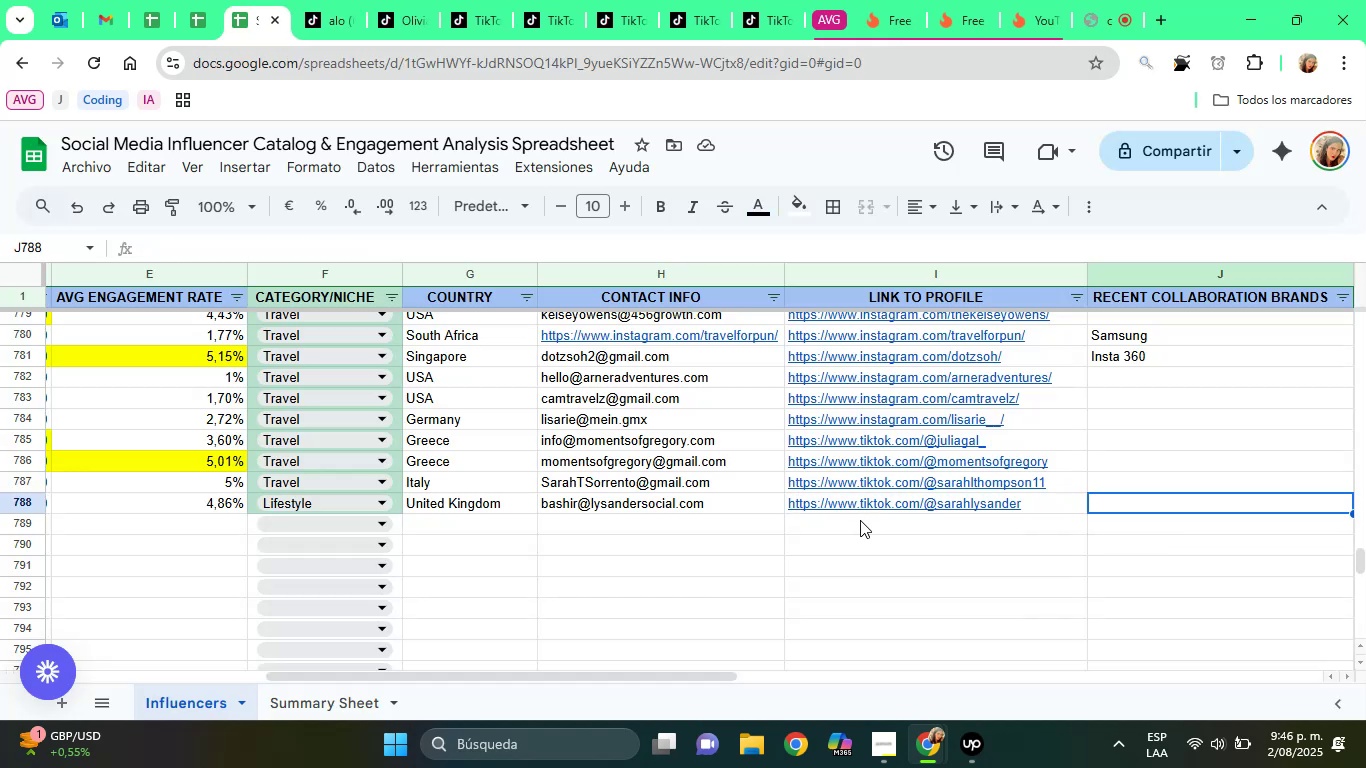 
type(Dior)
 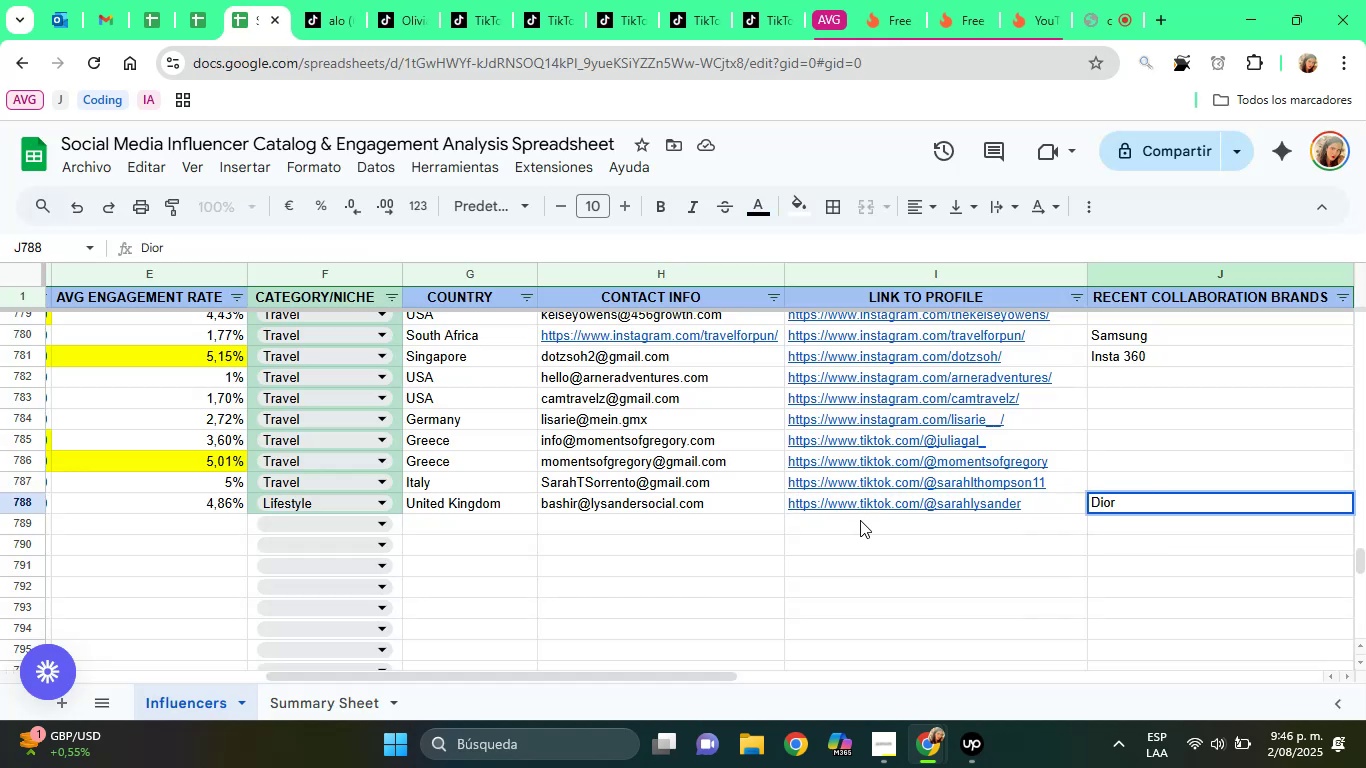 
key(Enter)
 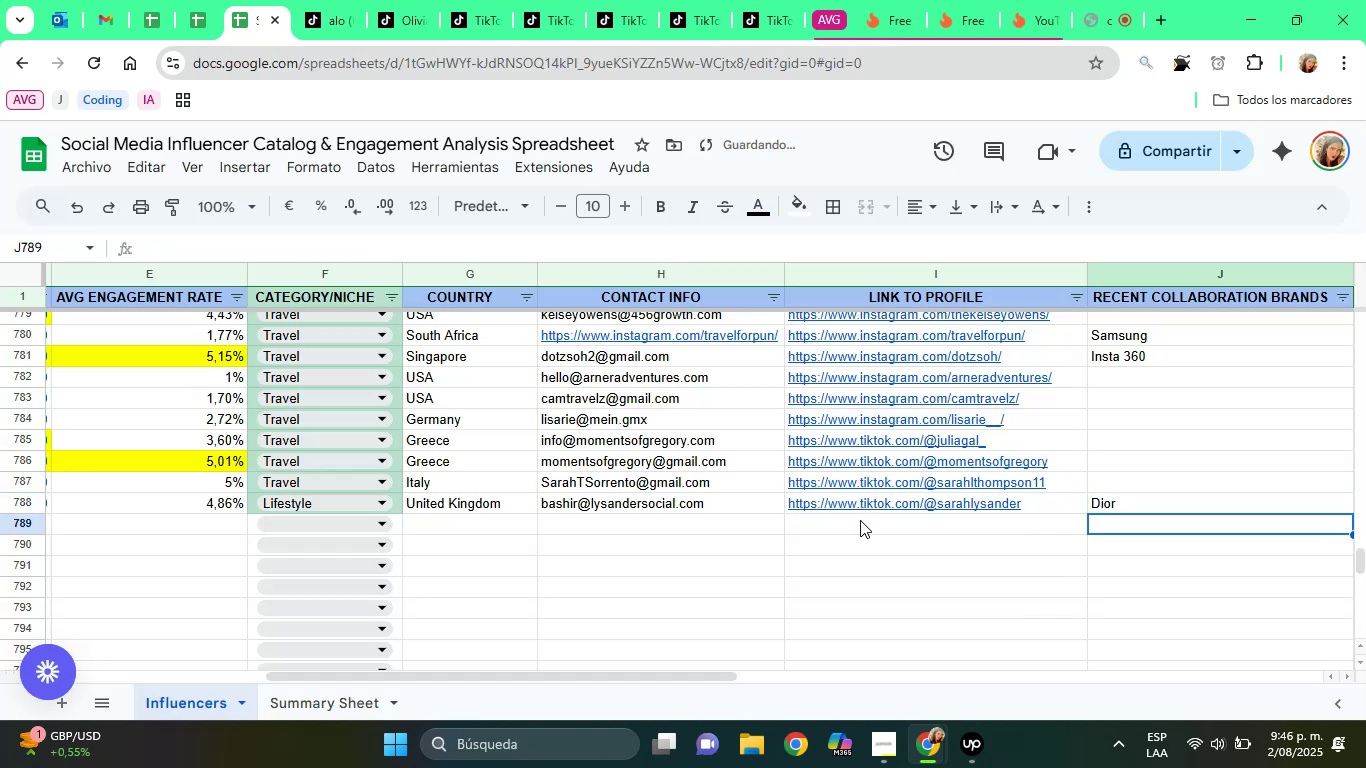 
hold_key(key=ArrowLeft, duration=1.2)
 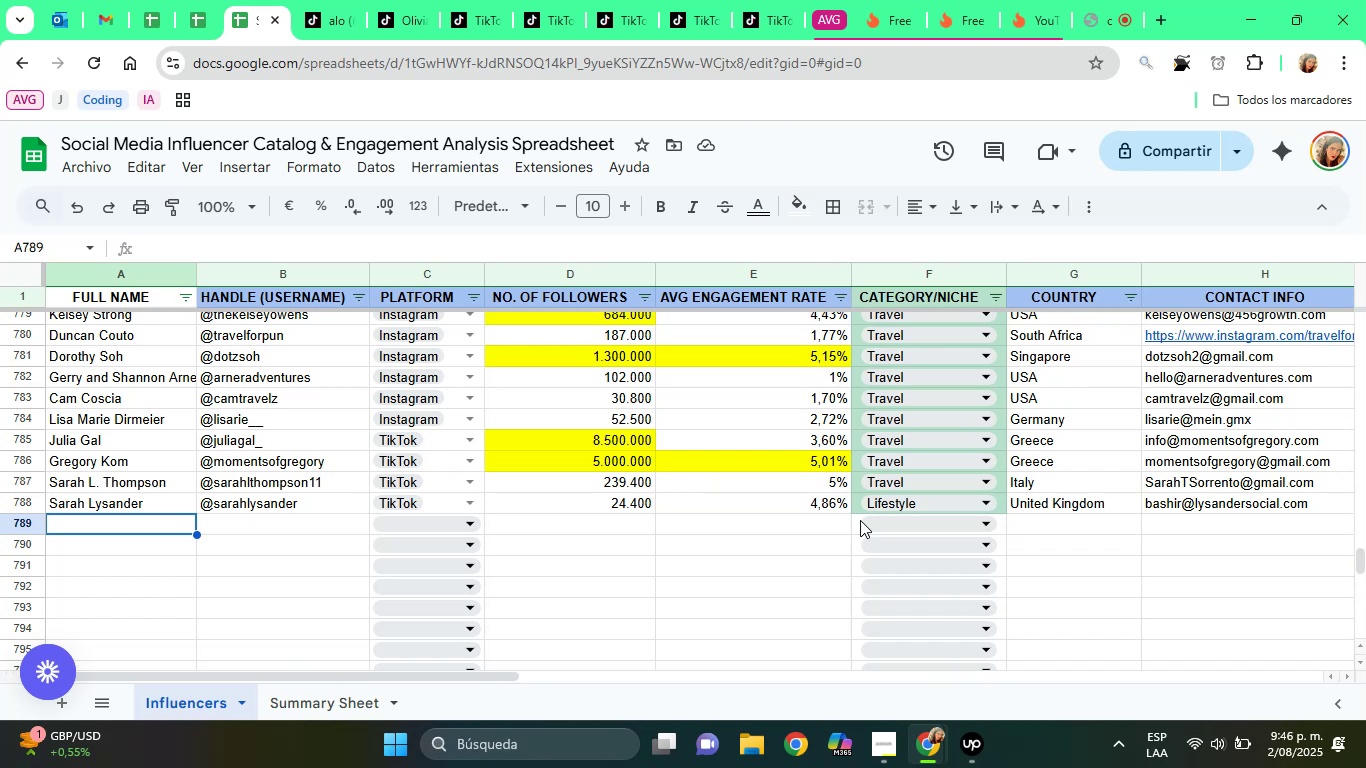 
wait(7.4)
 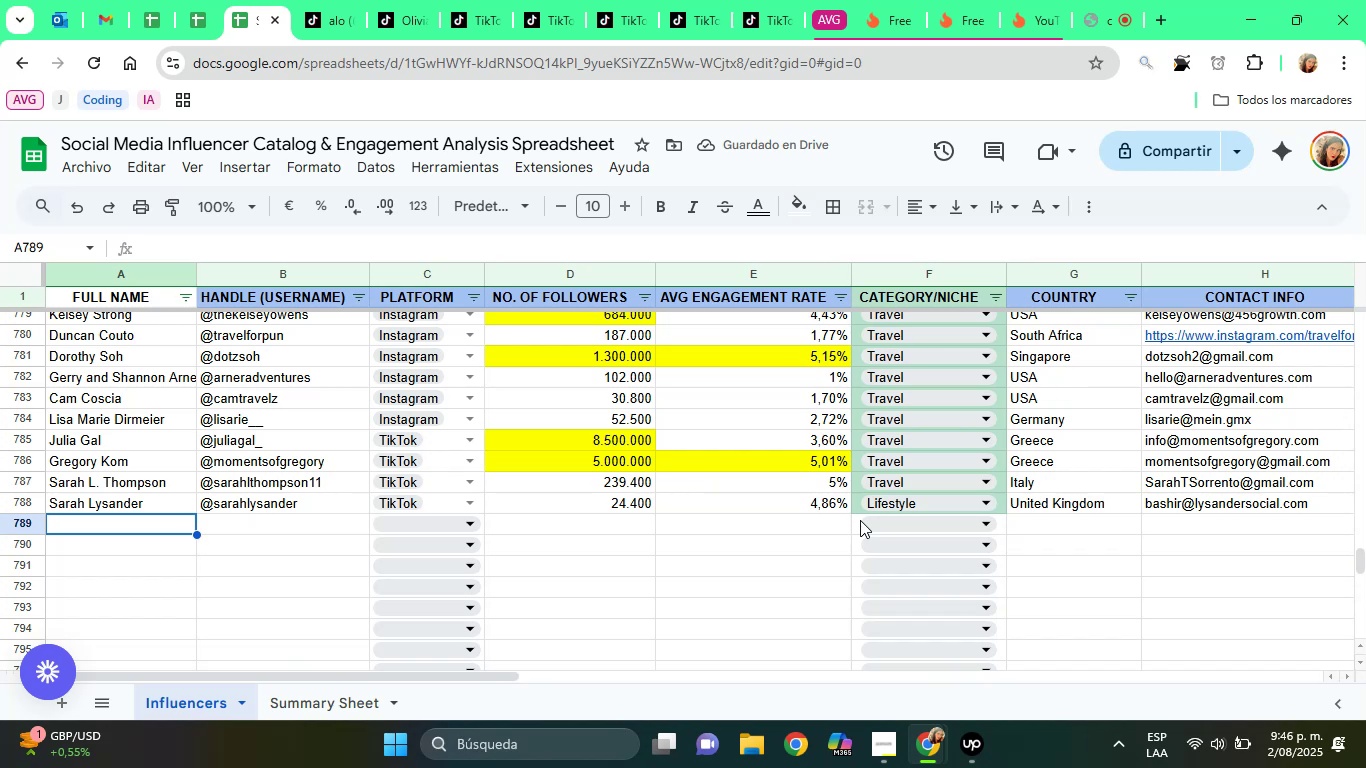 
left_click([406, 0])
 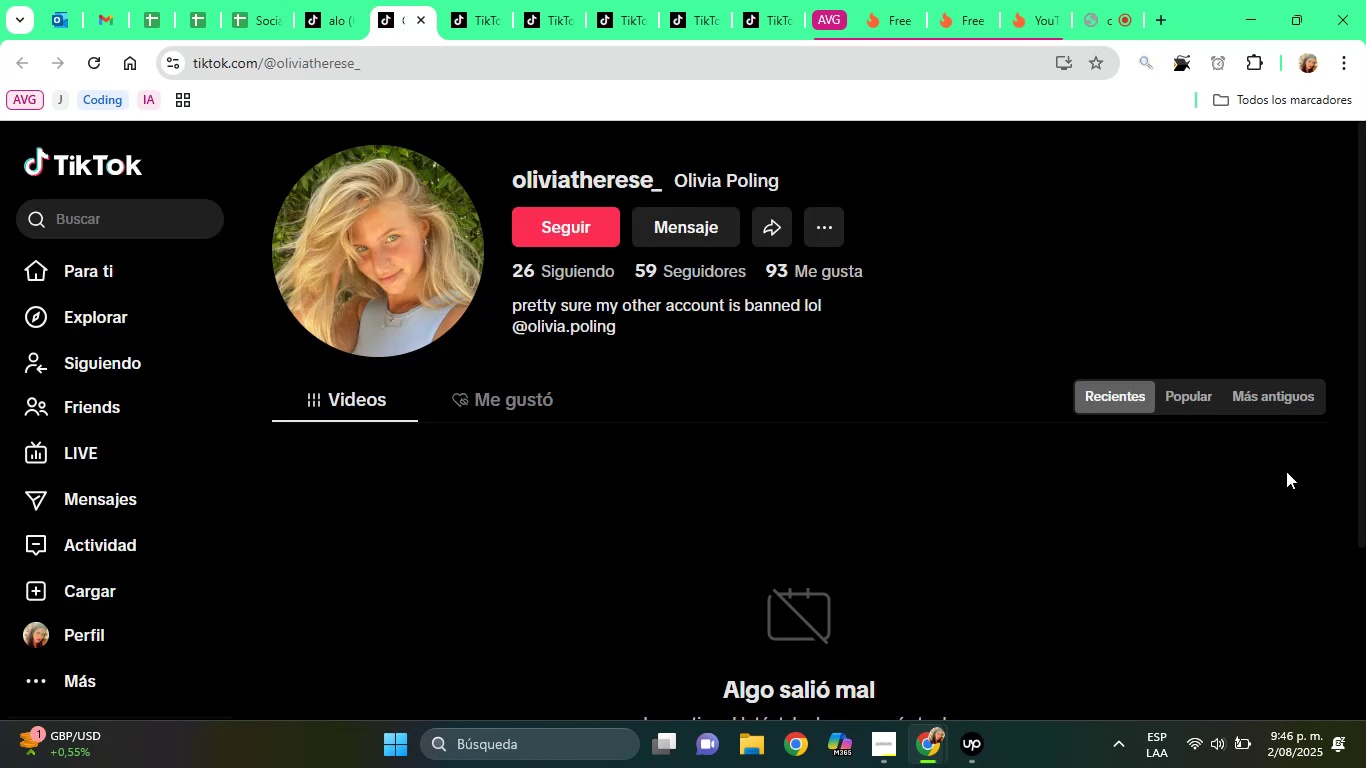 
left_click_drag(start_coordinate=[1365, 469], to_coordinate=[1365, 589])
 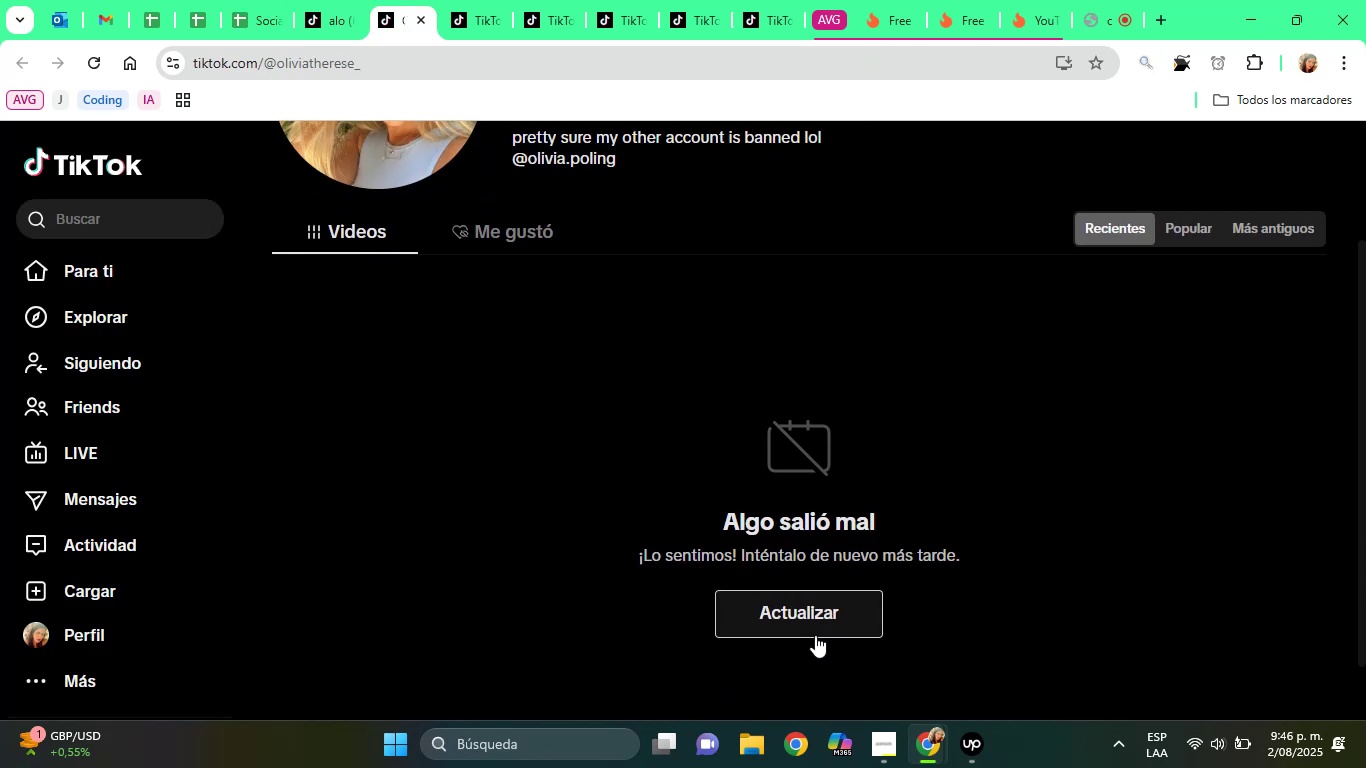 
left_click([815, 635])
 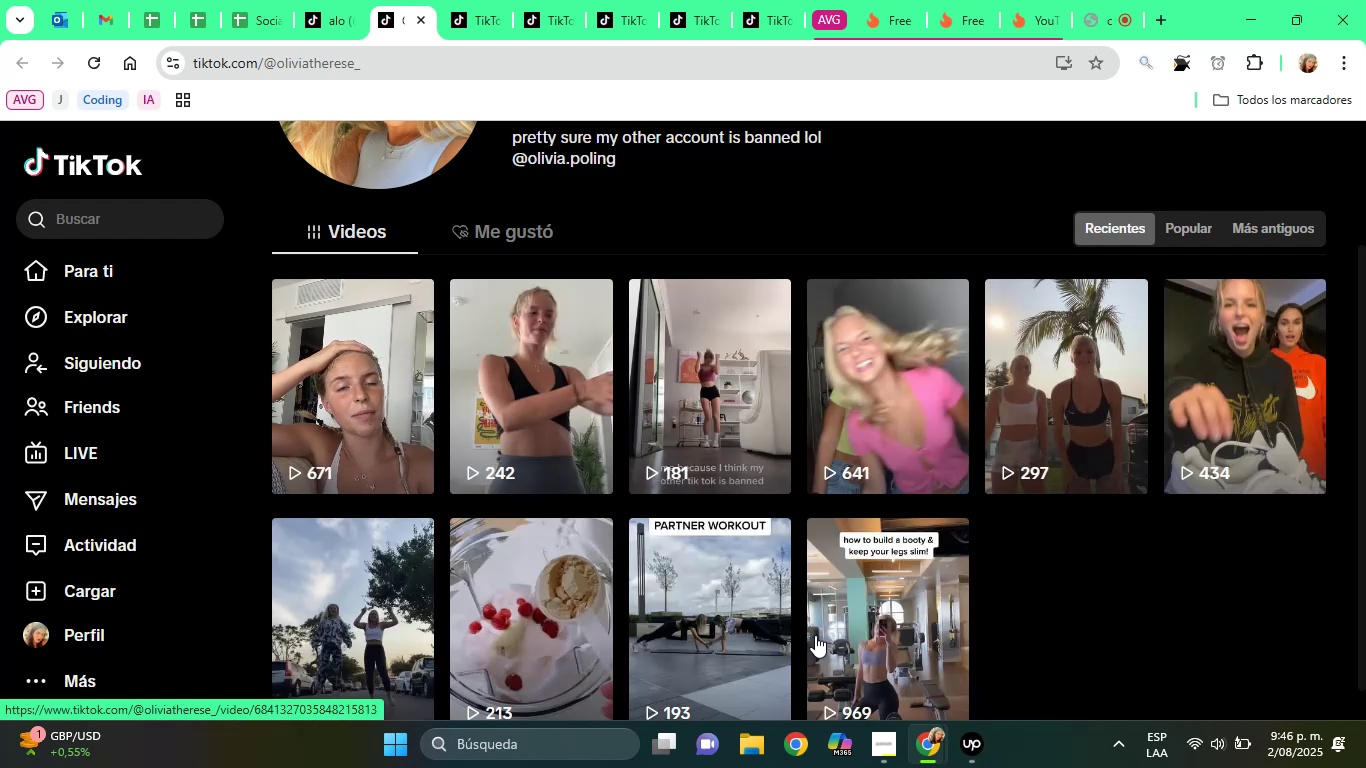 
wait(5.79)
 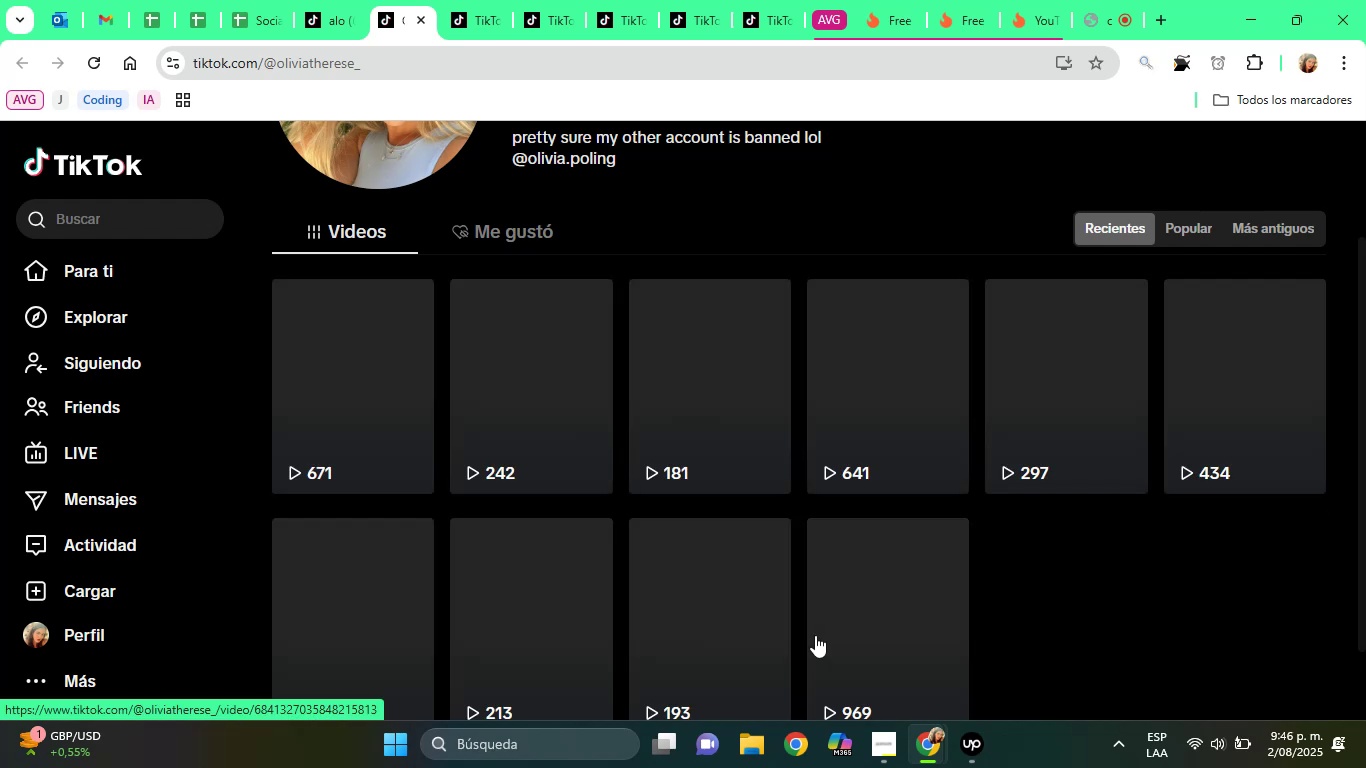 
left_click_drag(start_coordinate=[1365, 484], to_coordinate=[1365, 397])
 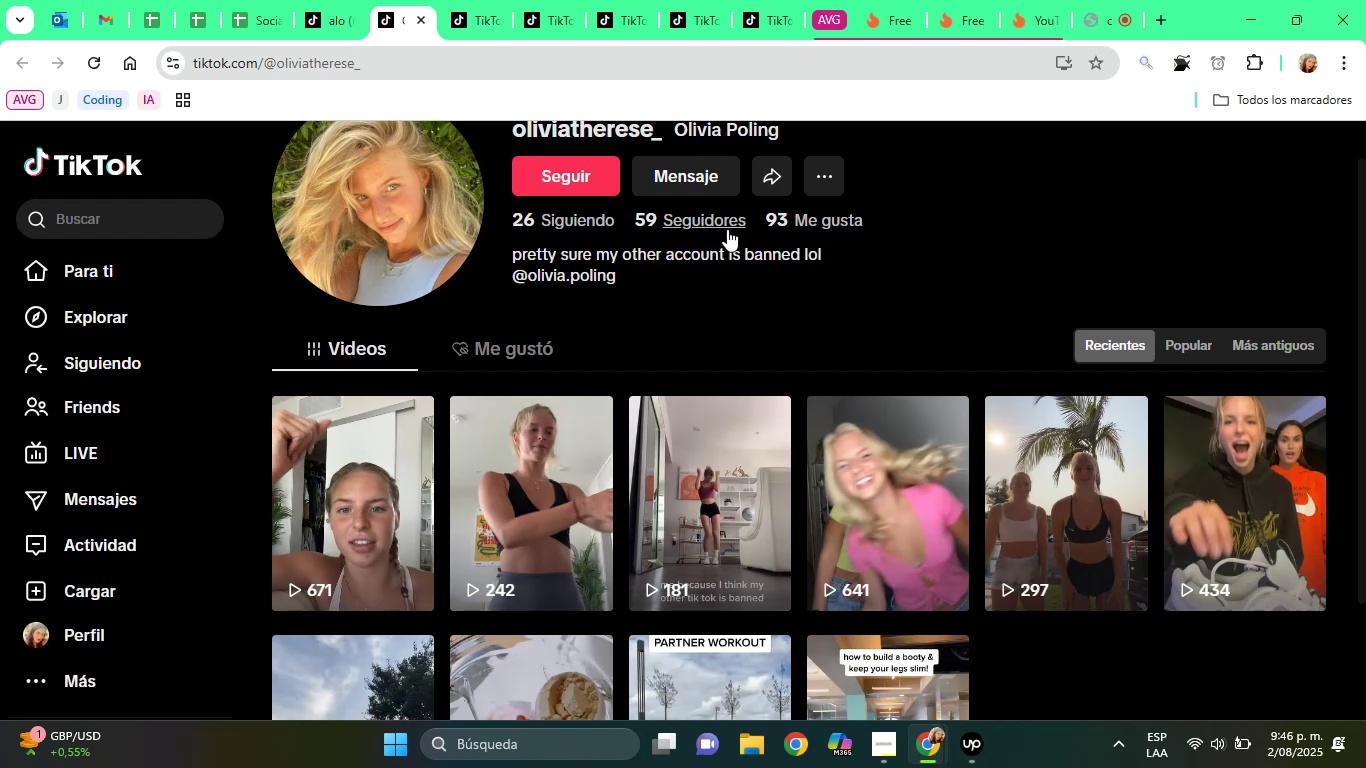 
wait(5.89)
 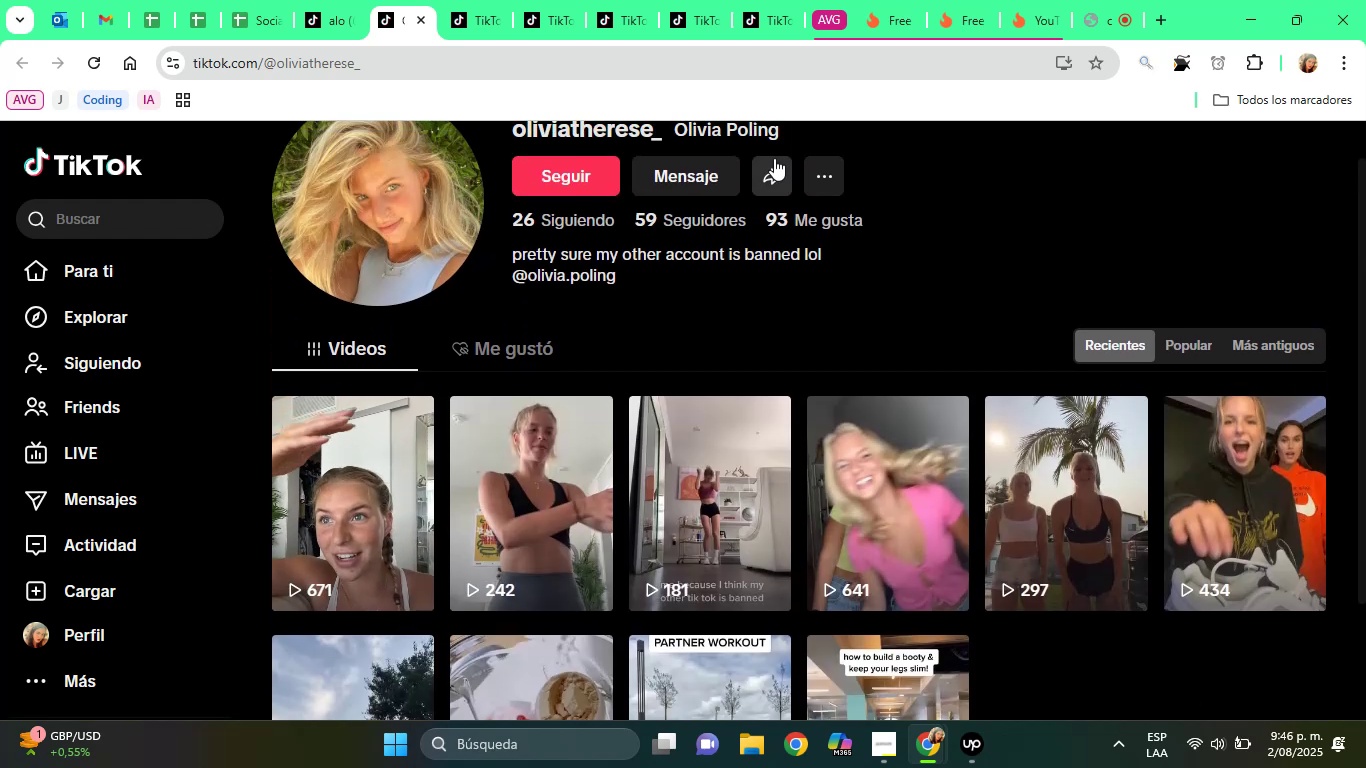 
left_click_drag(start_coordinate=[1365, 274], to_coordinate=[1365, 223])
 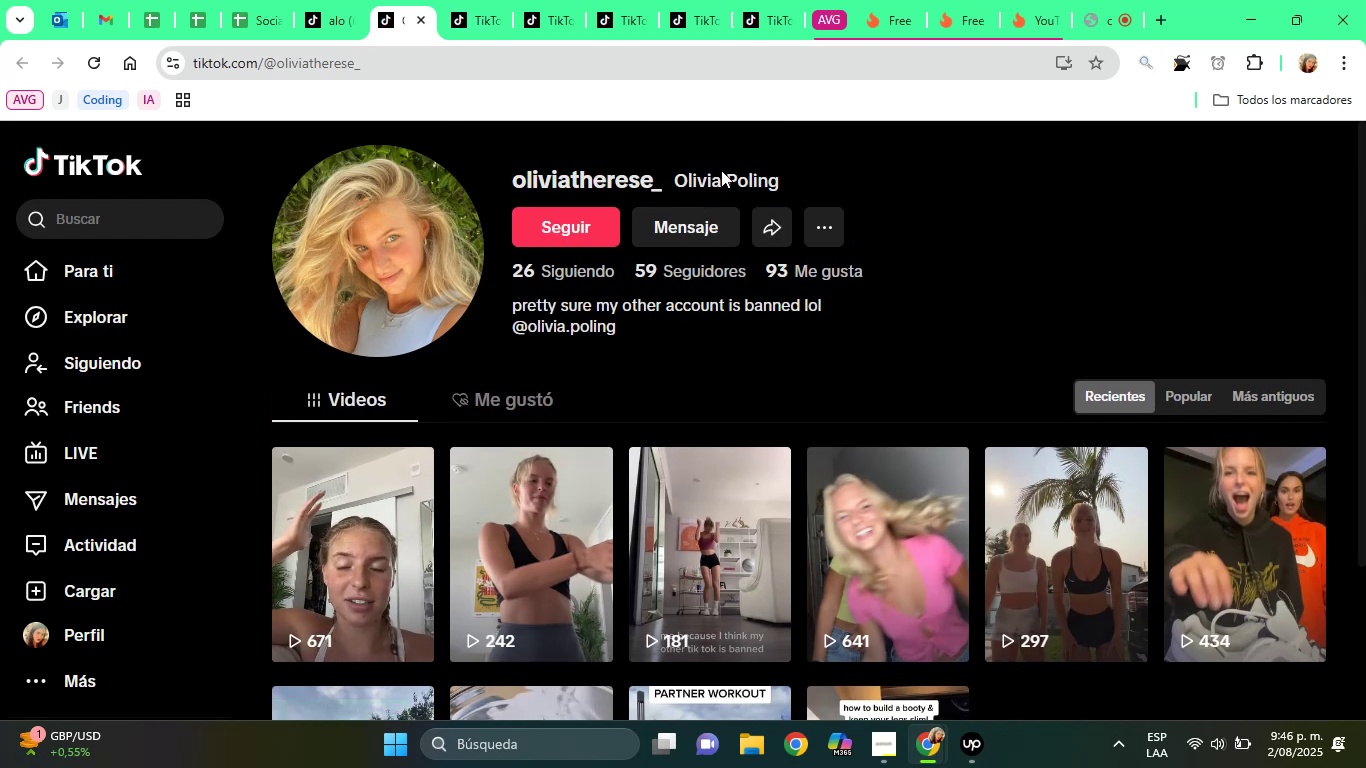 
double_click([721, 170])
 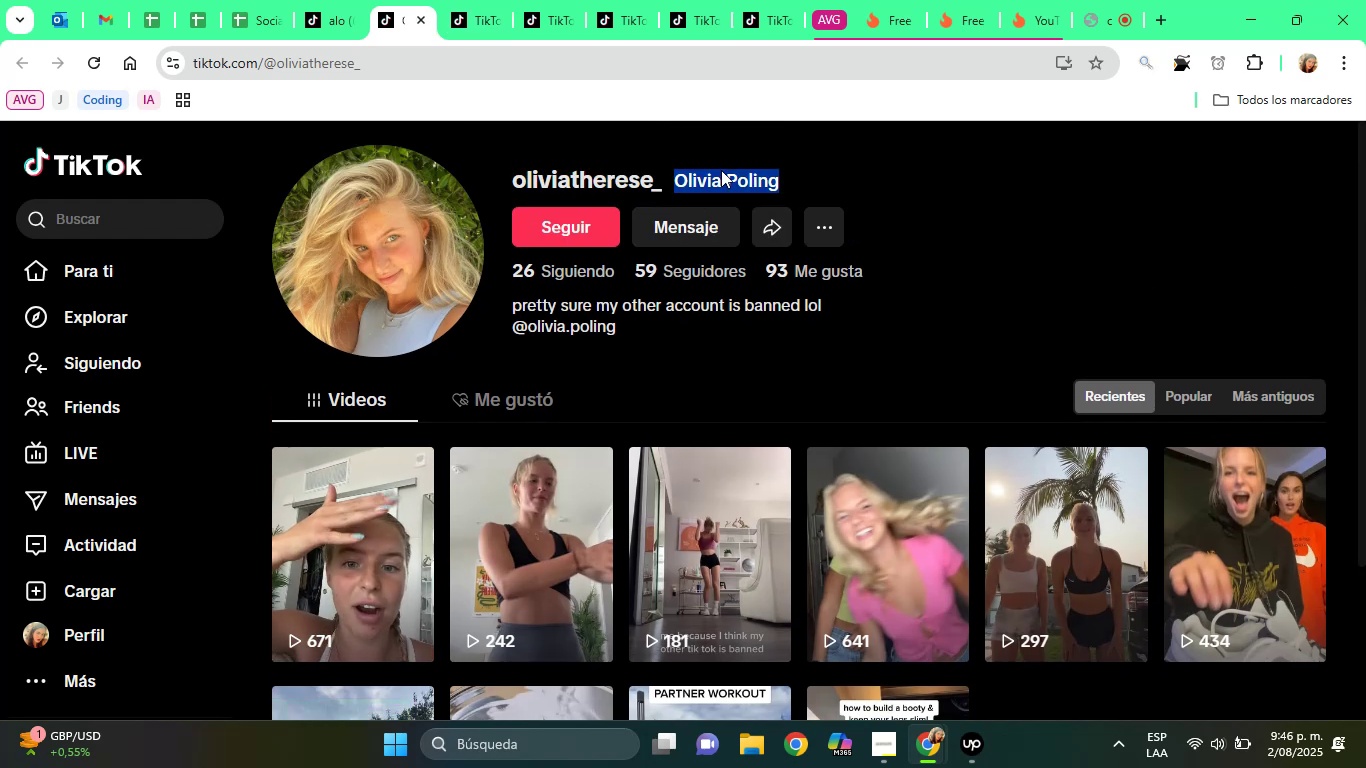 
triple_click([721, 170])
 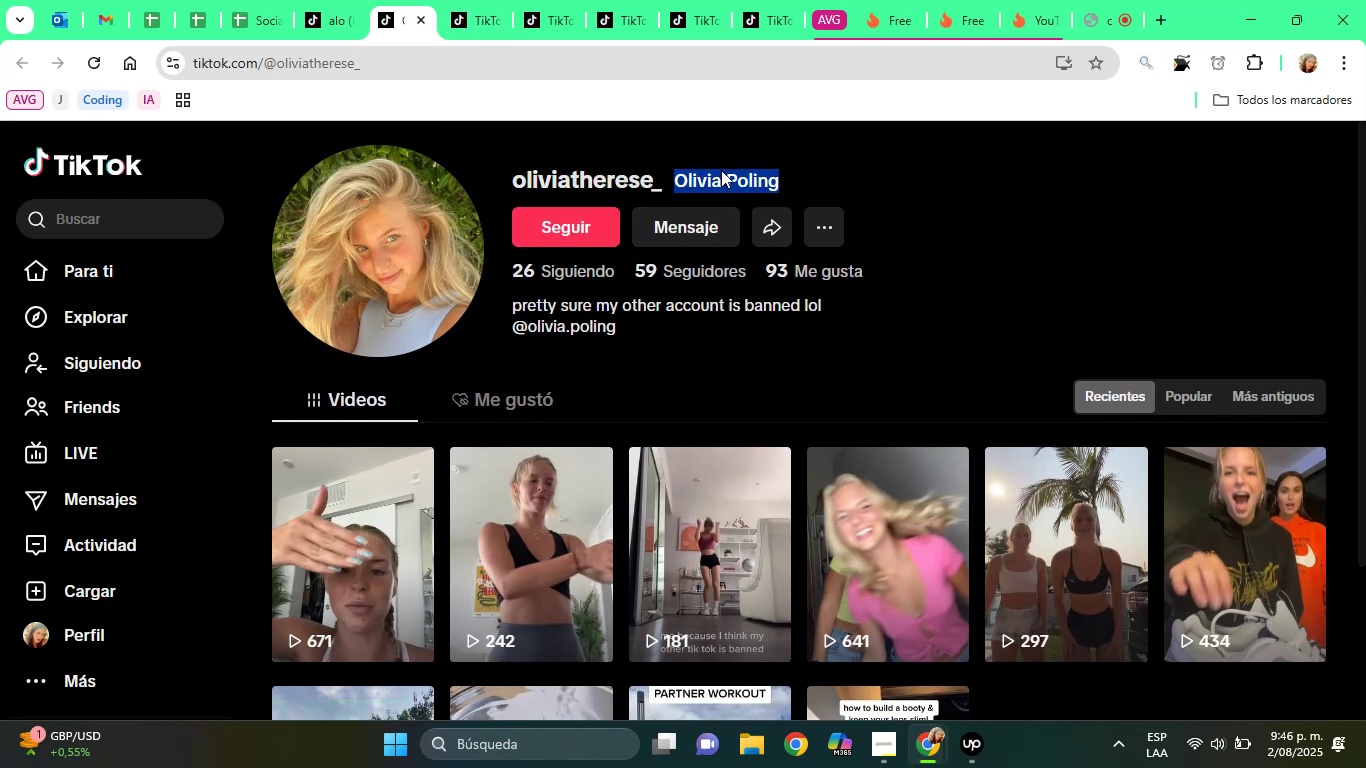 
right_click([721, 170])
 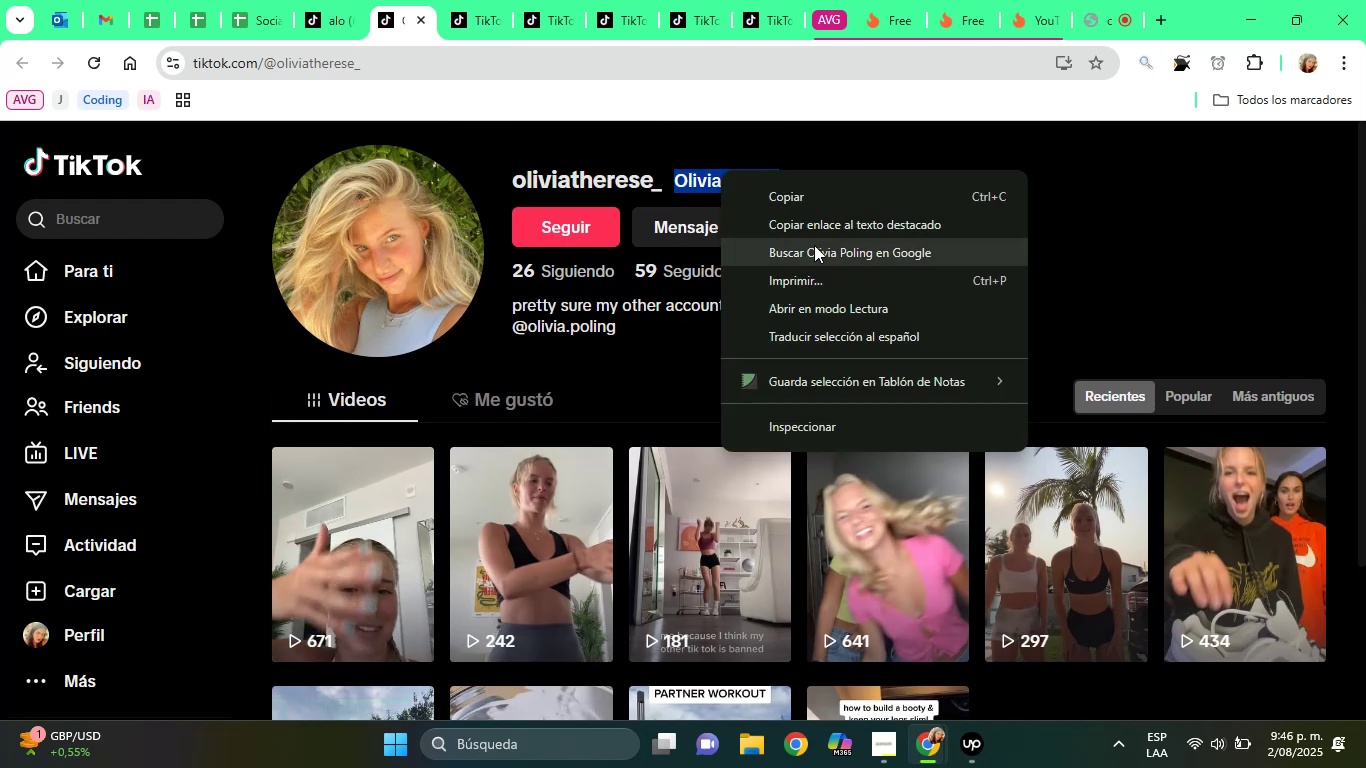 
left_click([814, 245])
 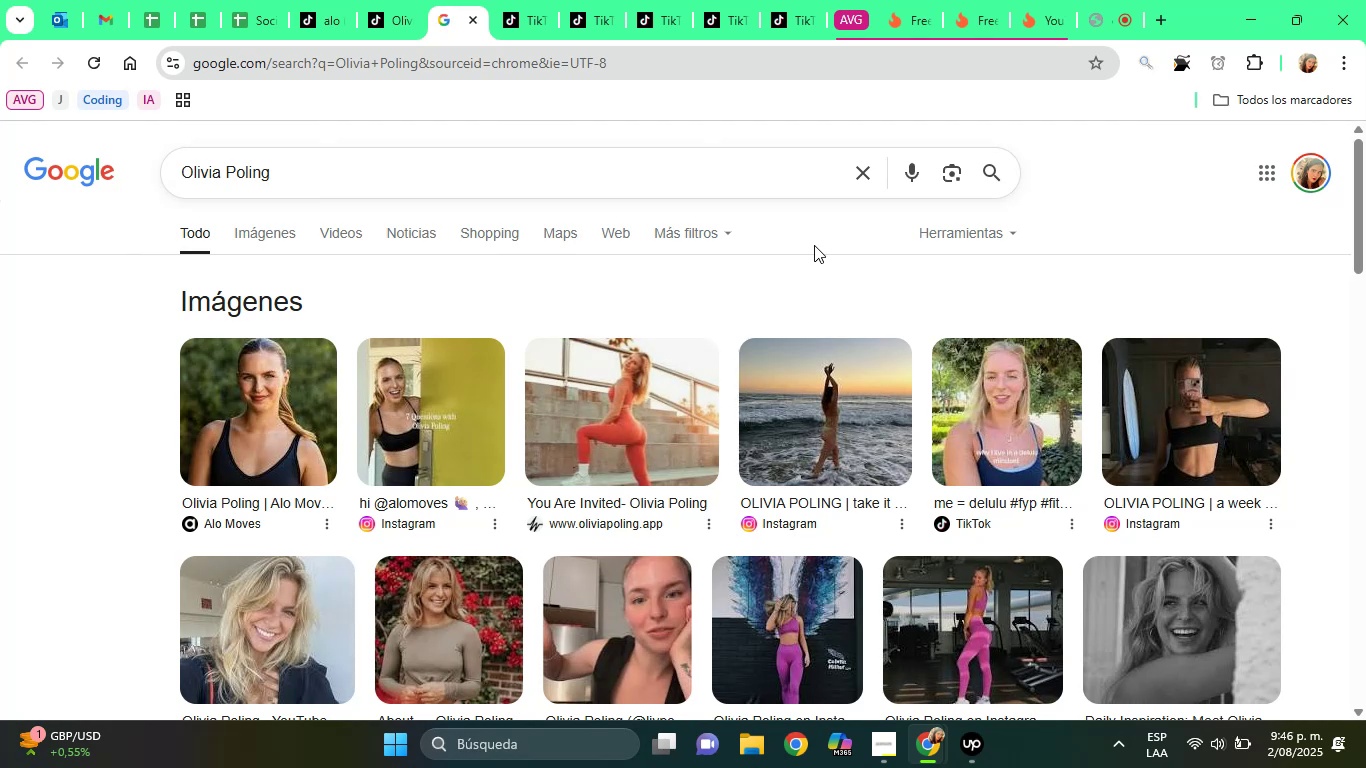 
left_click_drag(start_coordinate=[1365, 206], to_coordinate=[1365, 318])
 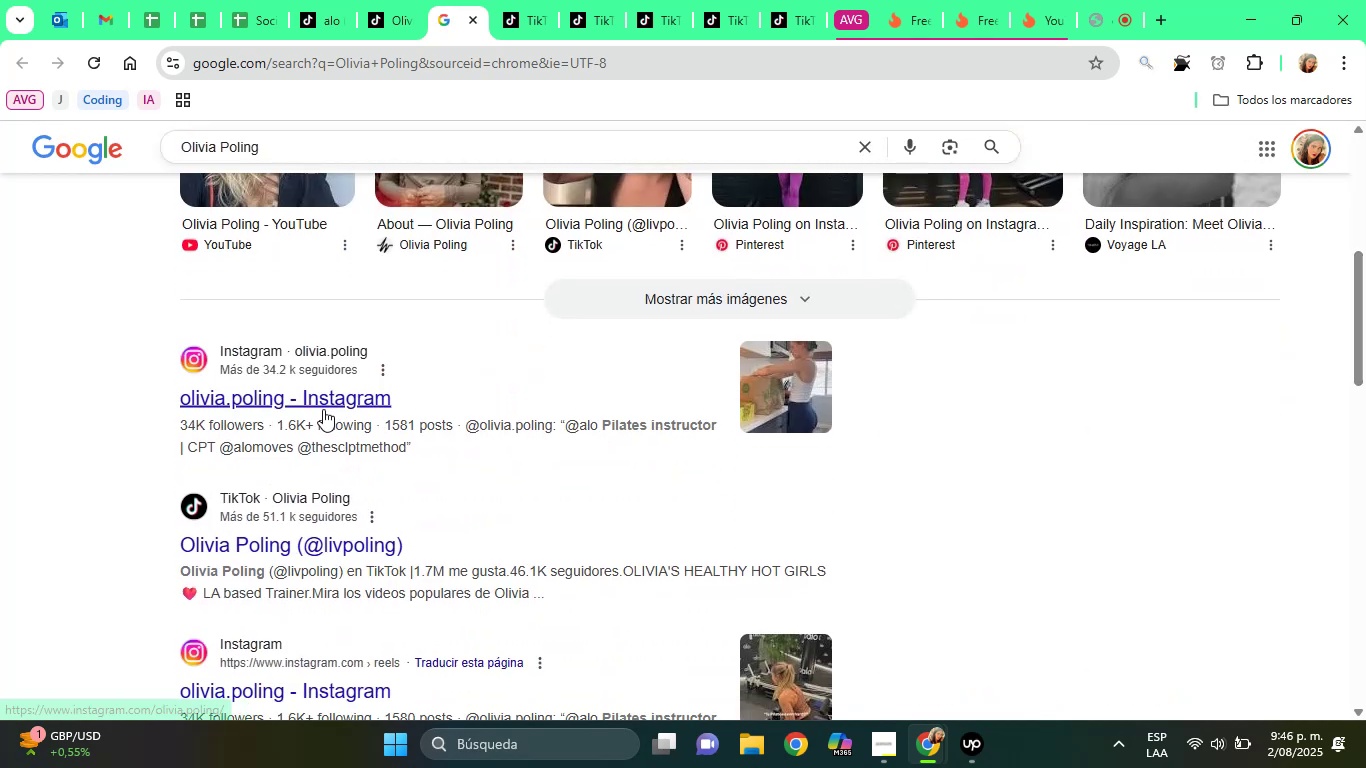 
left_click([282, 541])
 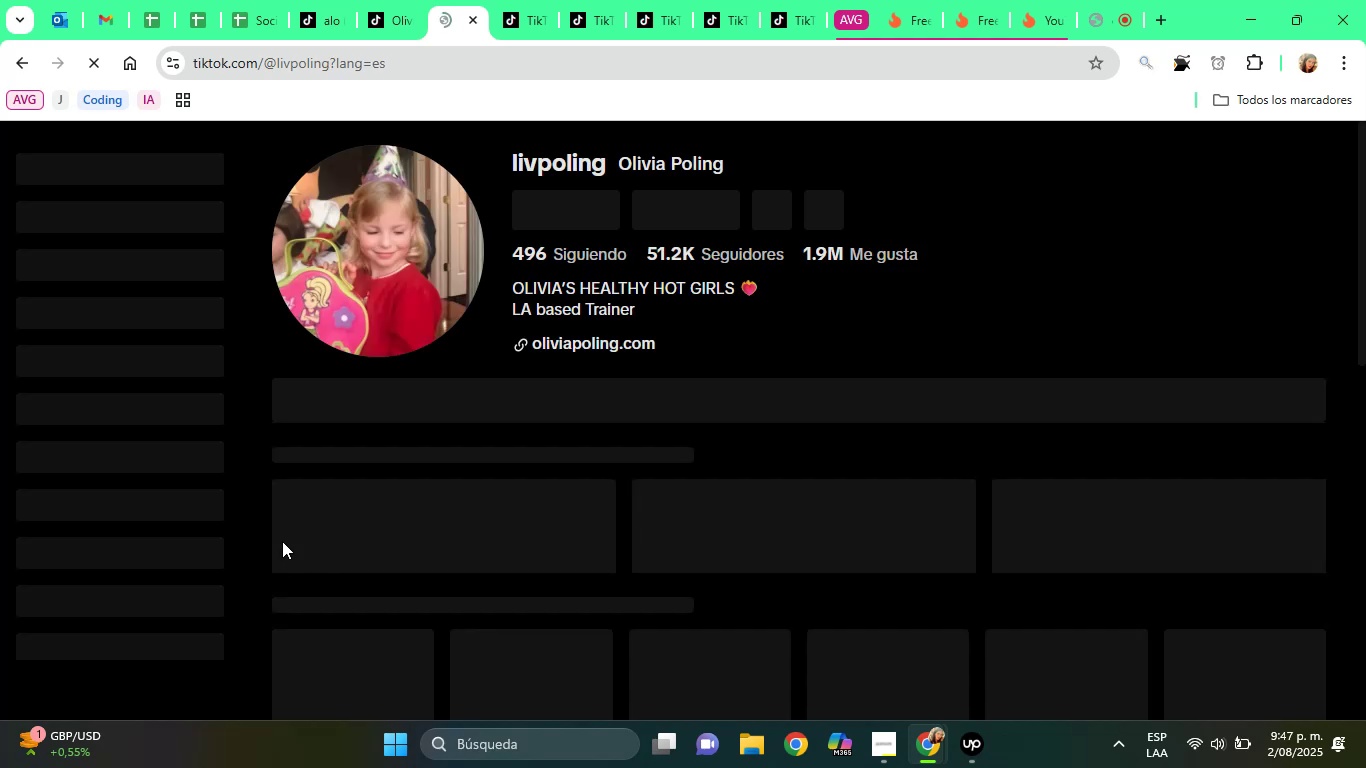 
wait(9.34)
 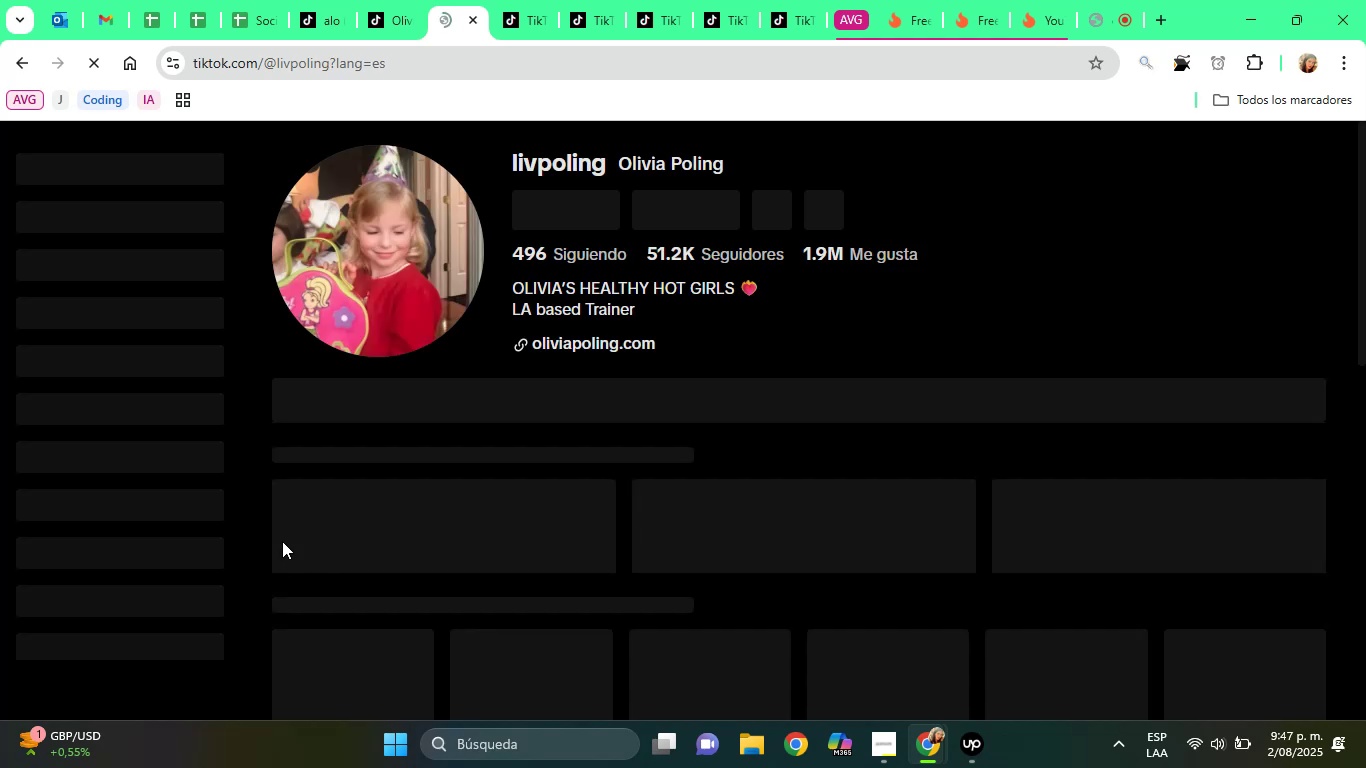 
left_click([594, 346])
 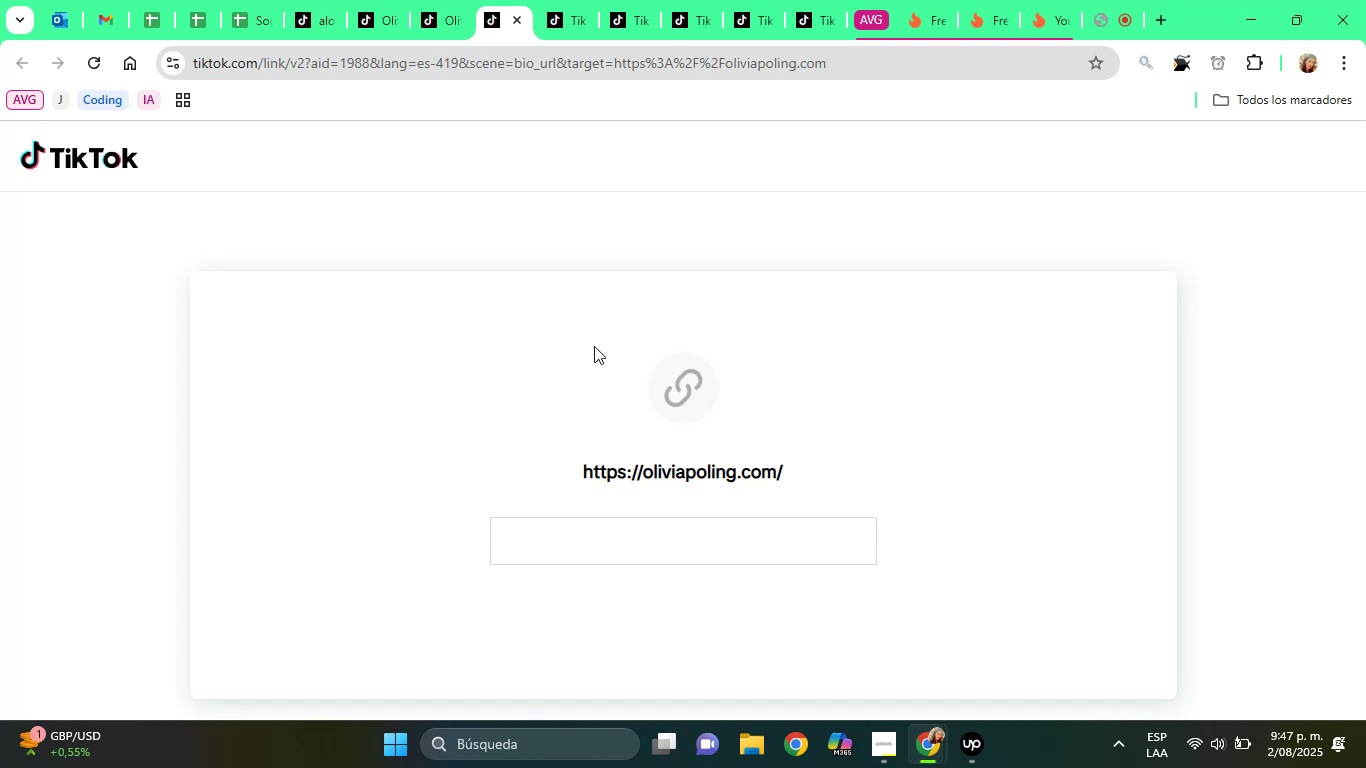 
wait(6.01)
 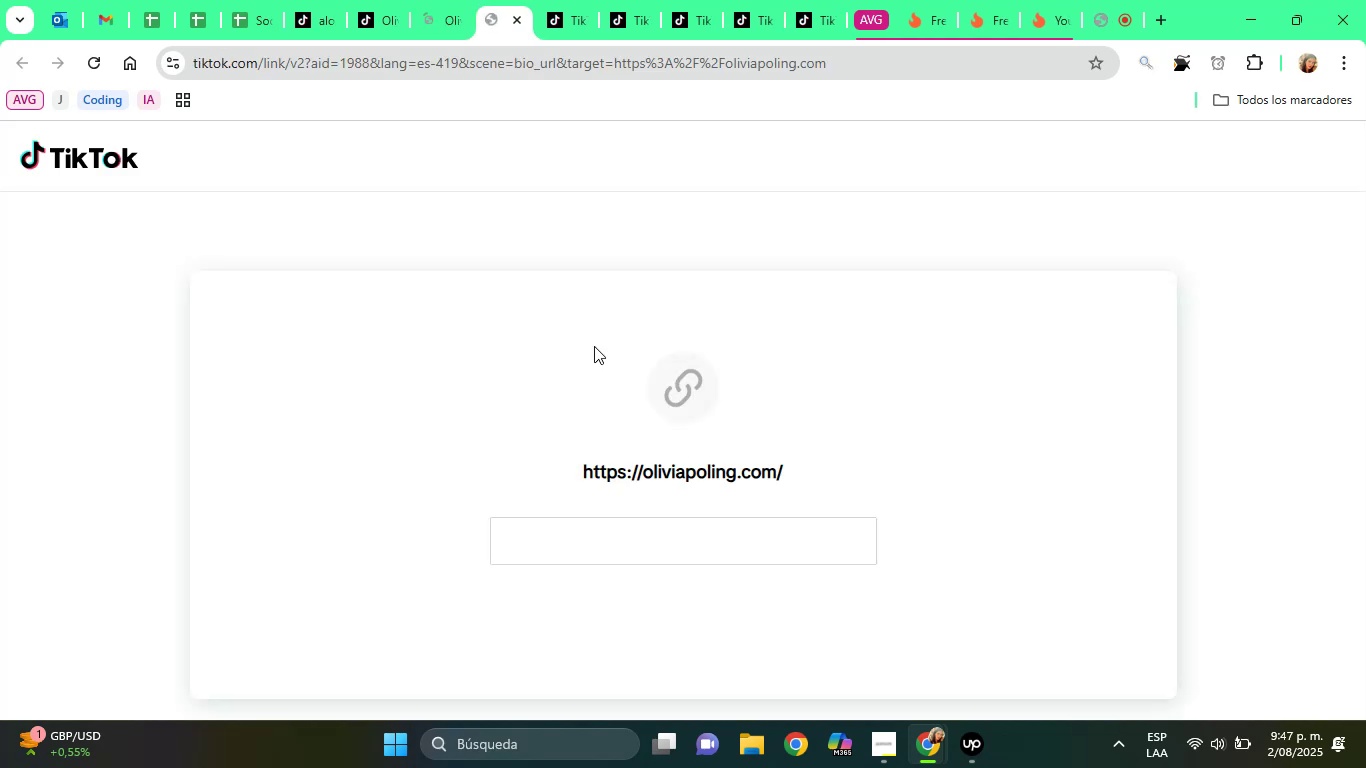 
left_click([736, 592])
 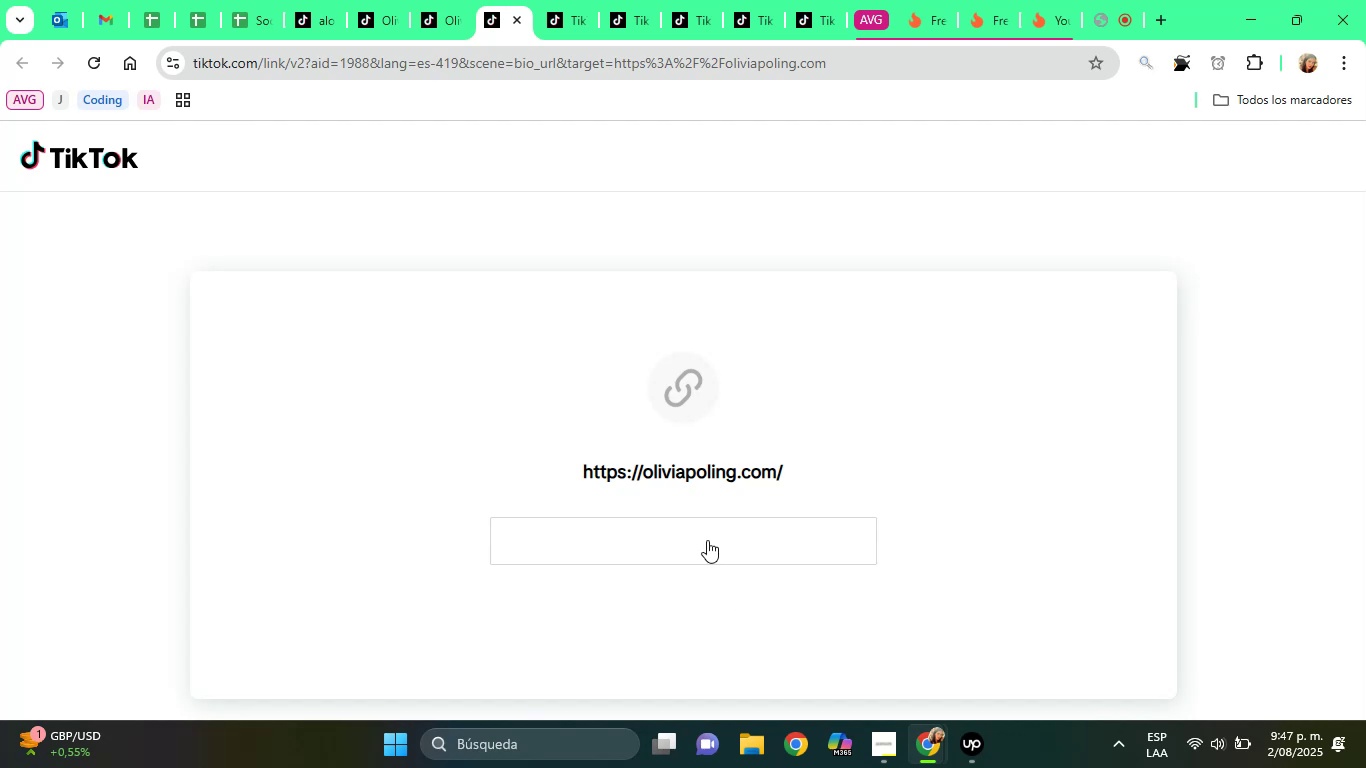 
left_click([707, 540])
 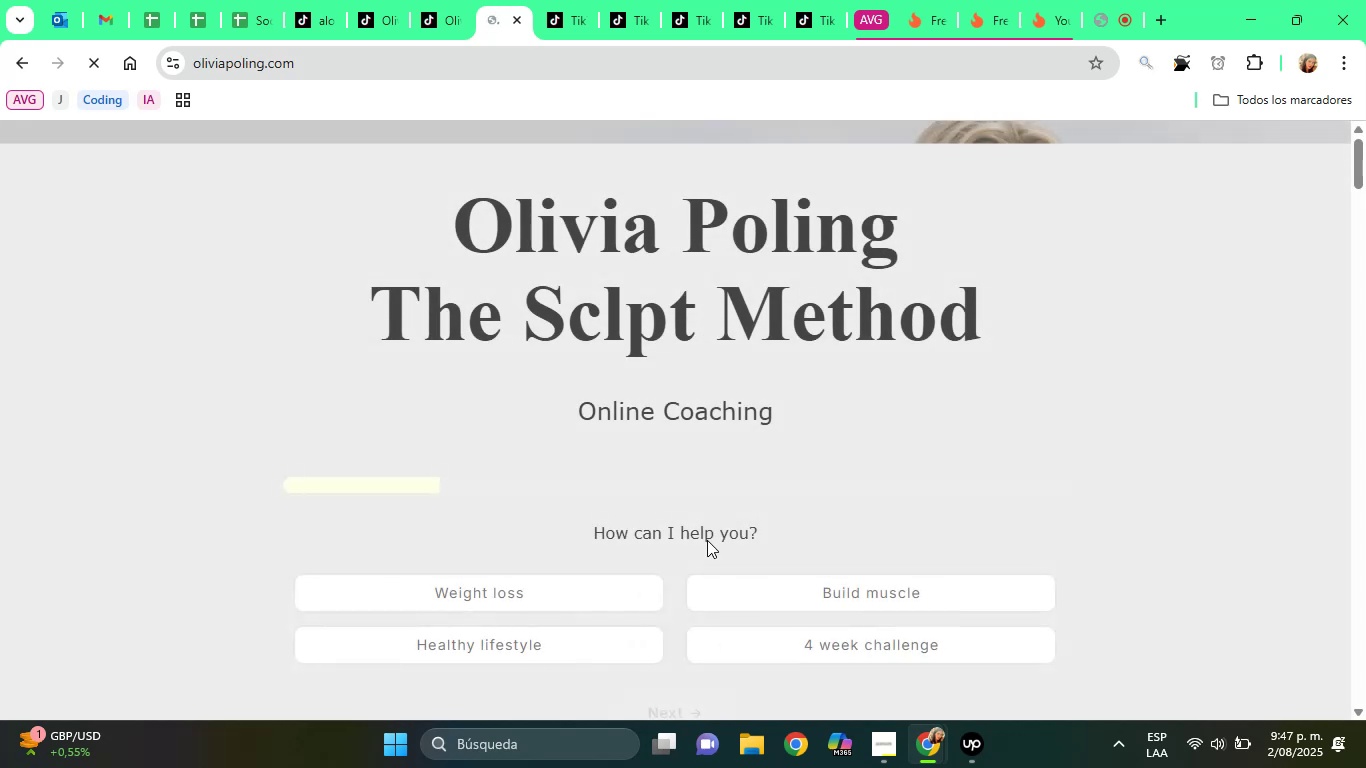 
wait(10.34)
 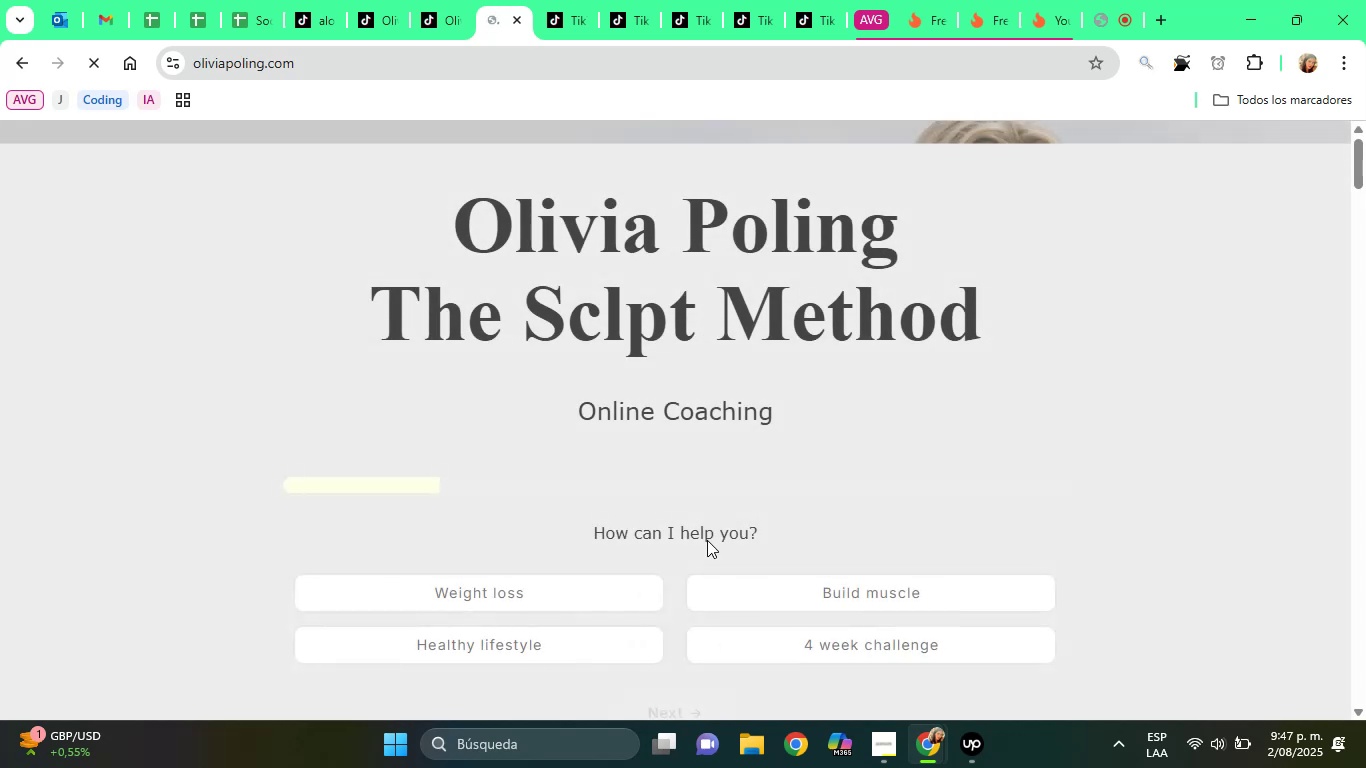 
left_click([914, 180])
 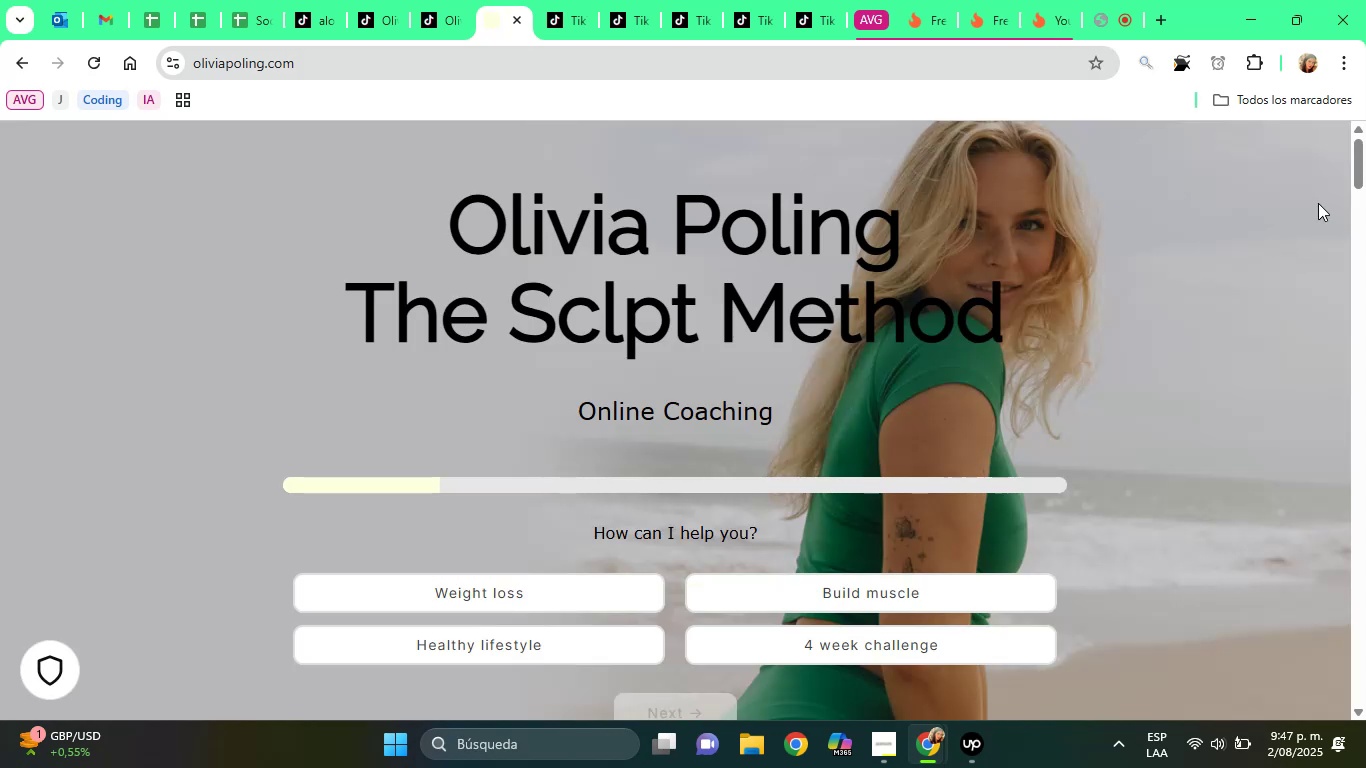 
left_click_drag(start_coordinate=[1363, 168], to_coordinate=[1363, 268])
 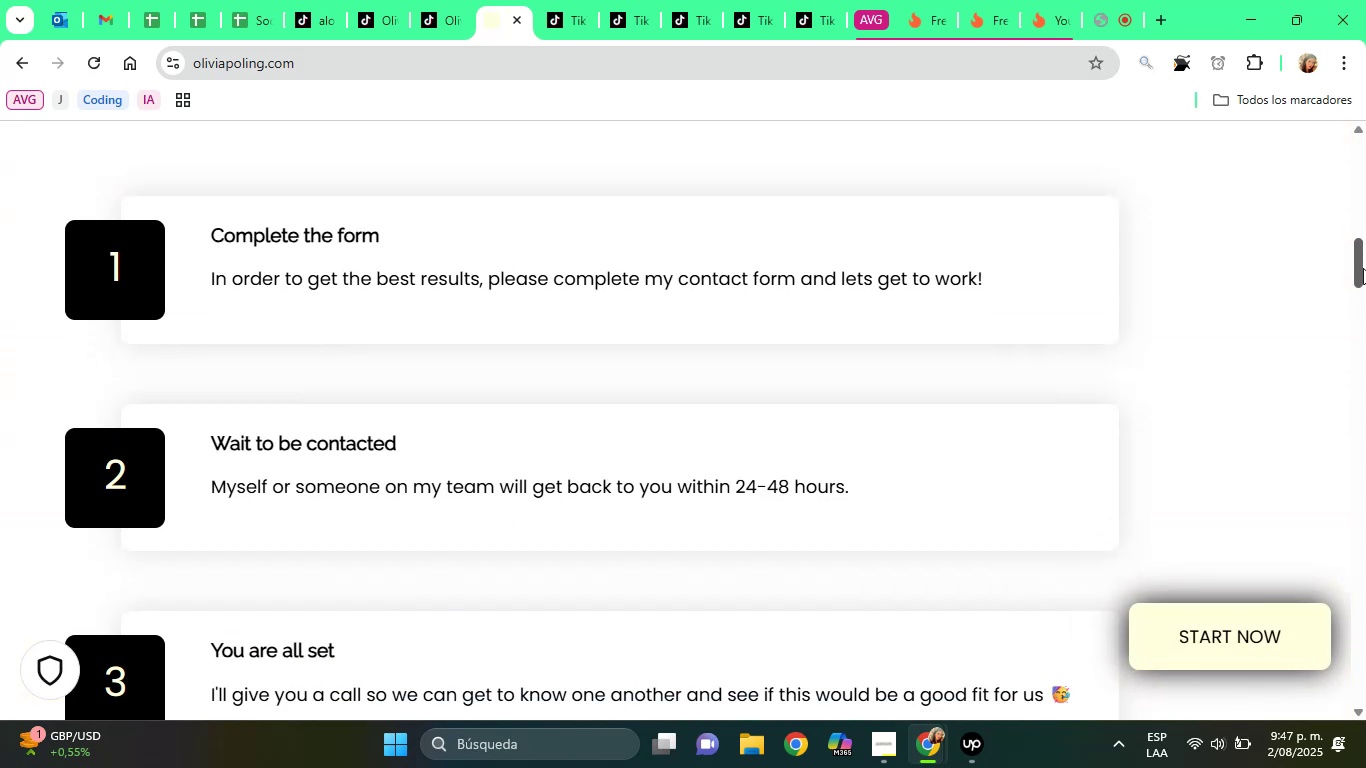 
left_click([1363, 268])
 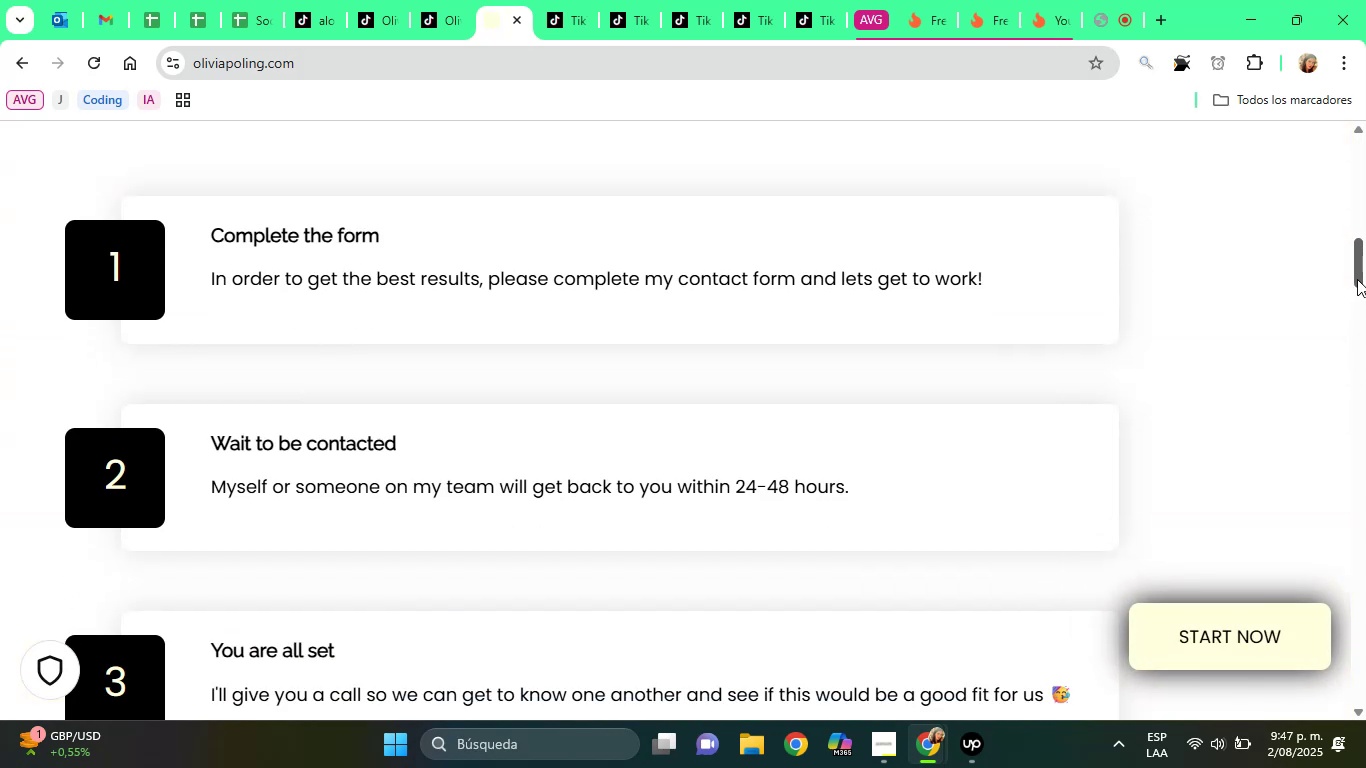 
double_click([1357, 279])
 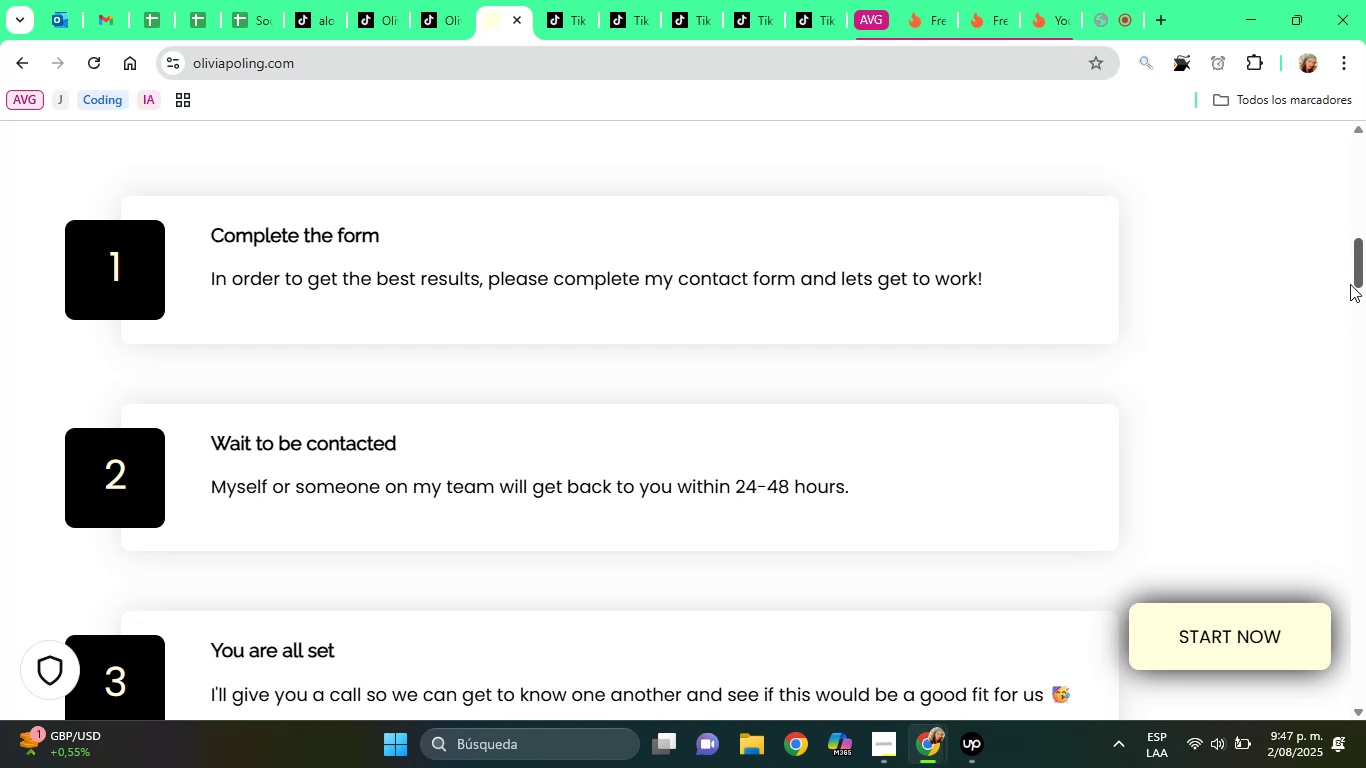 
left_click_drag(start_coordinate=[1356, 269], to_coordinate=[1358, 373])
 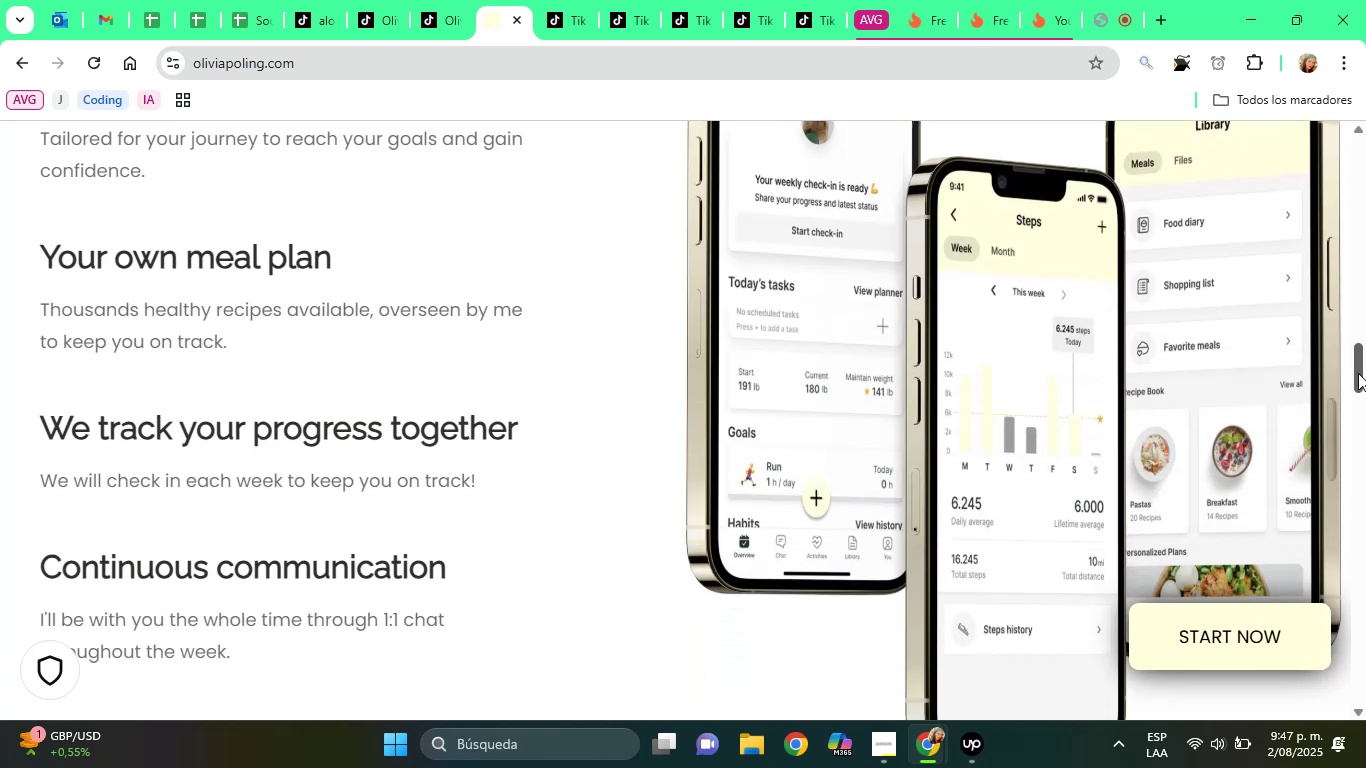 
wait(5.47)
 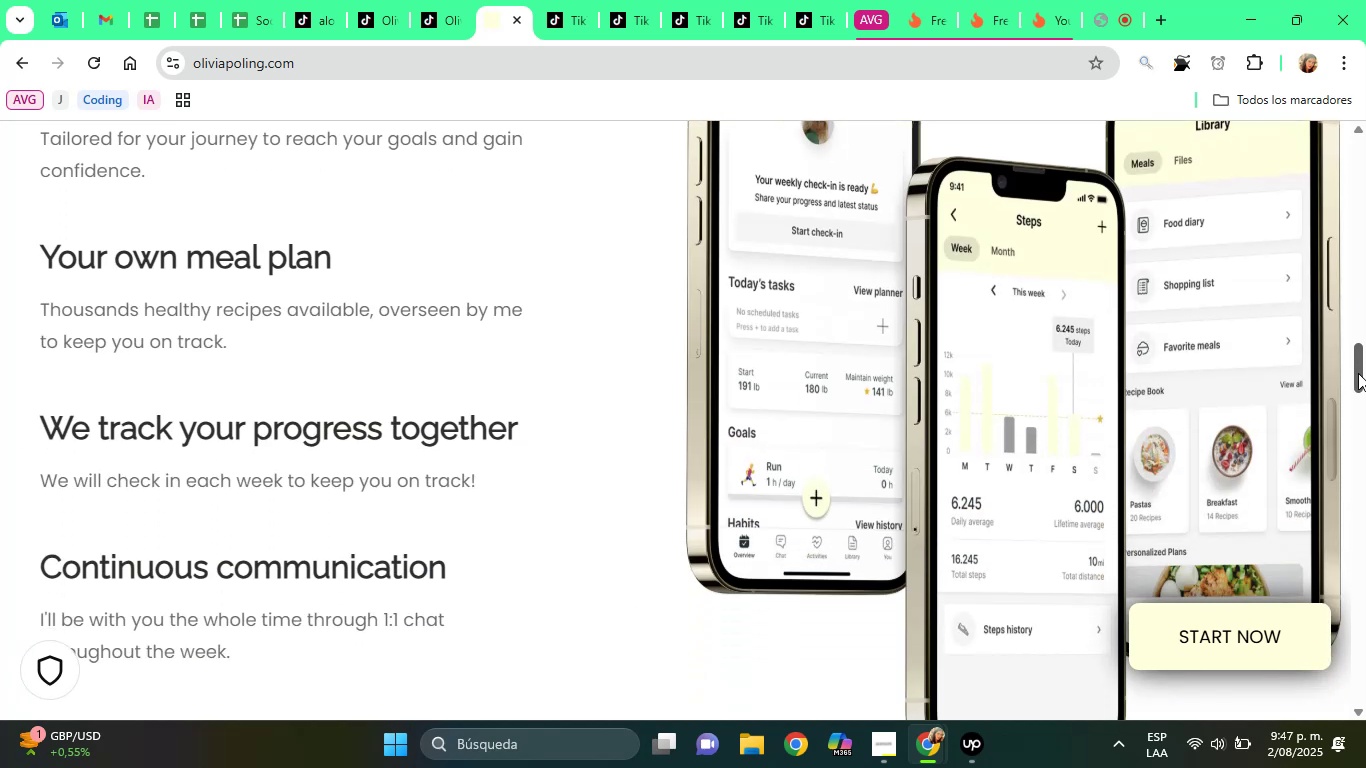 
left_click_drag(start_coordinate=[1358, 373], to_coordinate=[1365, 755])
 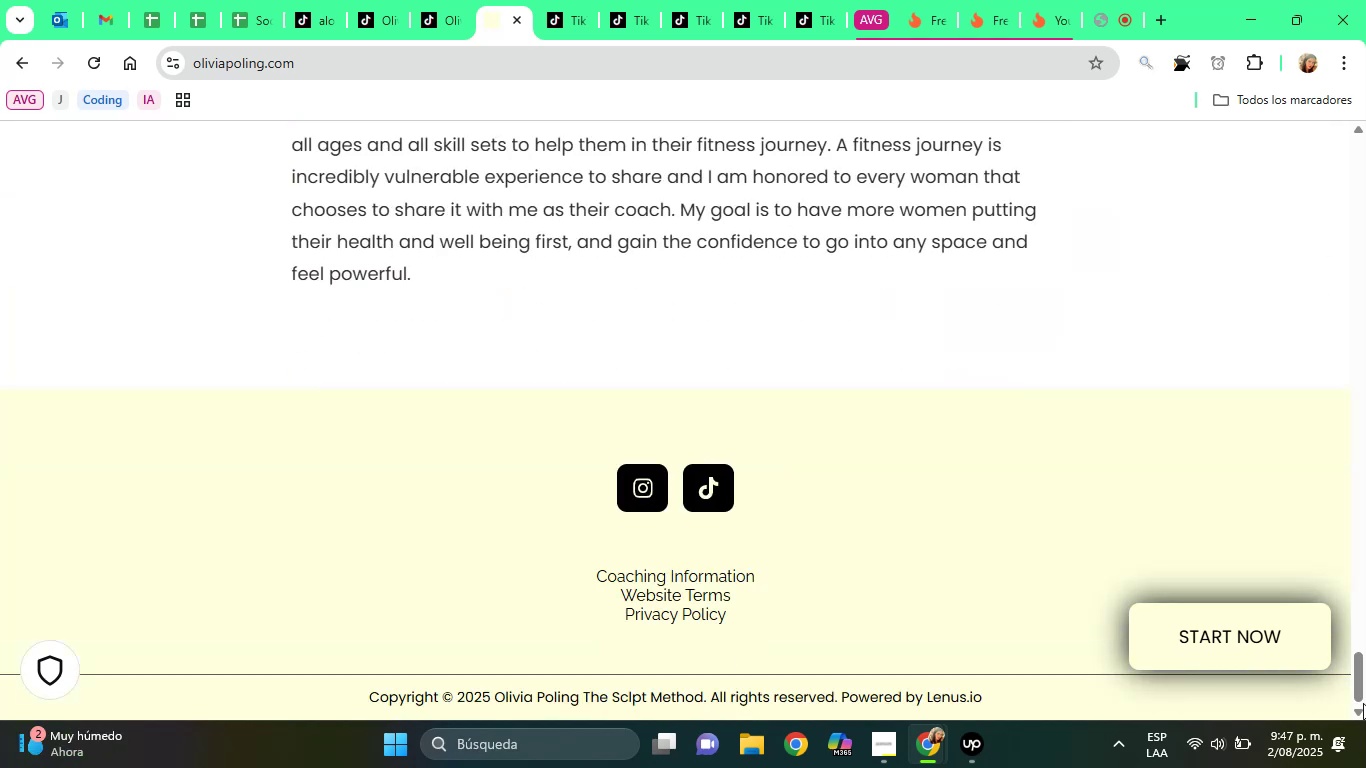 
left_click_drag(start_coordinate=[1359, 675], to_coordinate=[1363, 693])
 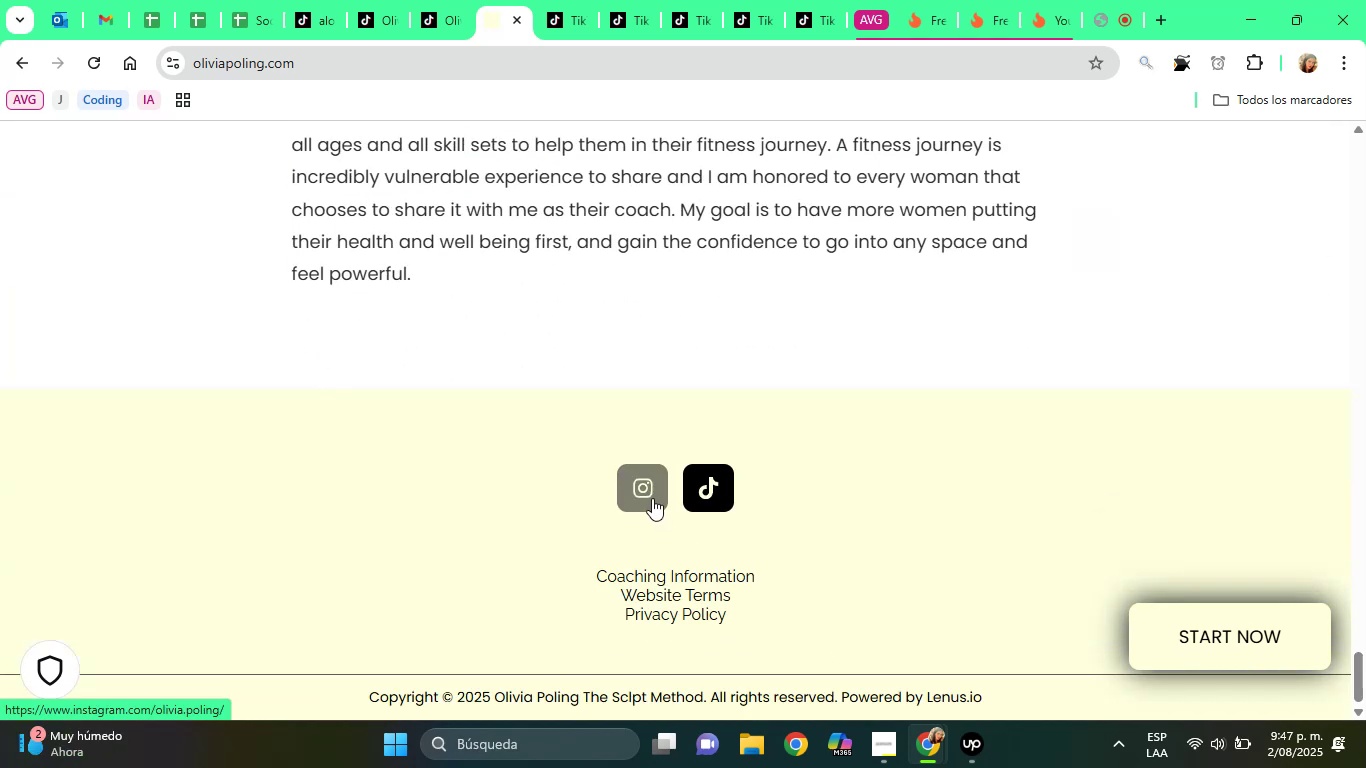 
left_click([652, 498])
 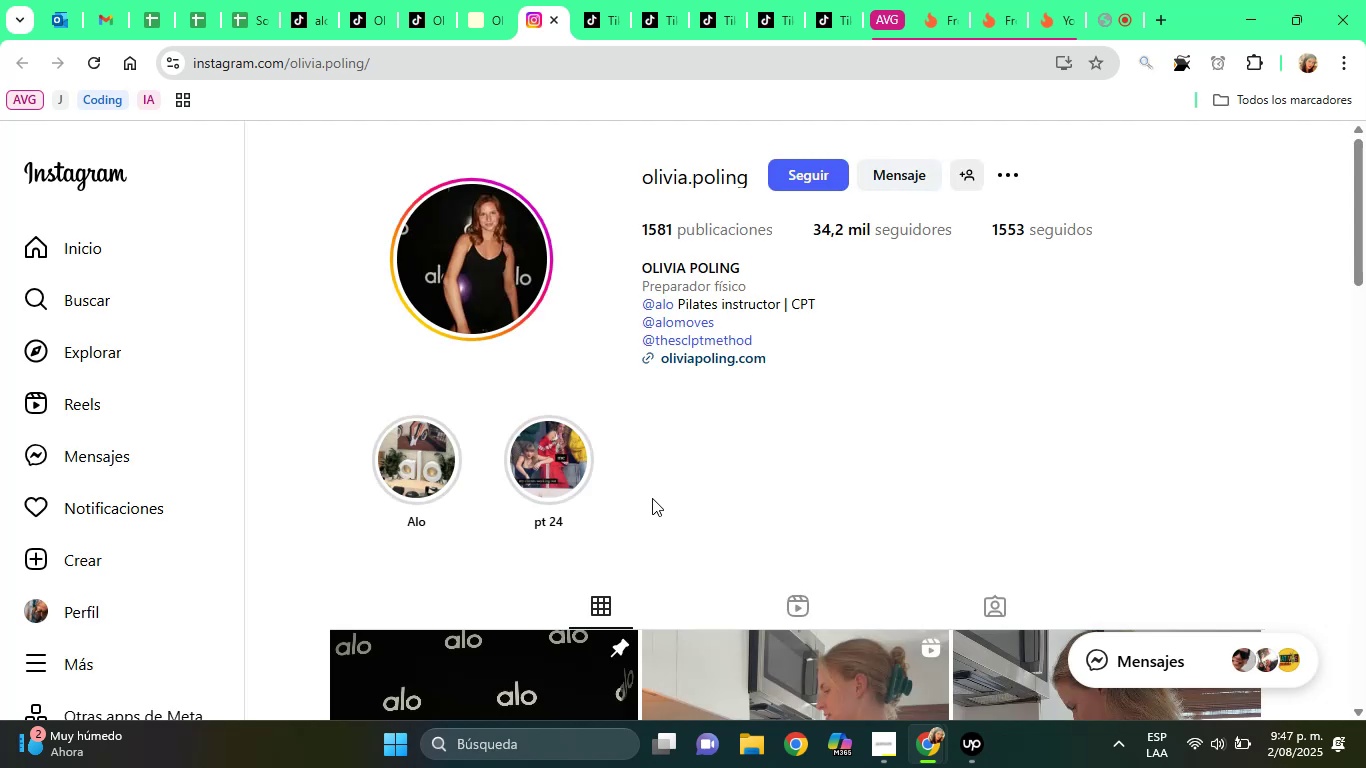 
wait(11.58)
 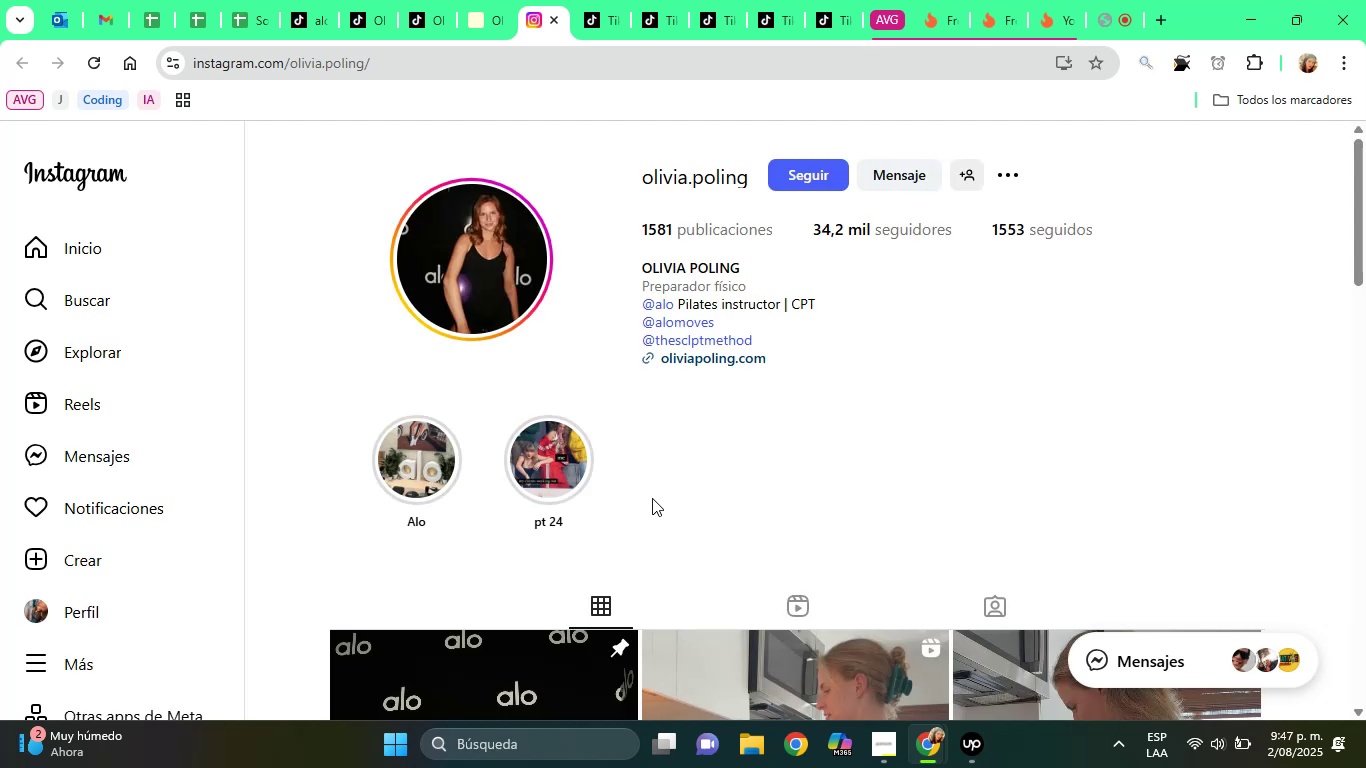 
left_click([559, 20])
 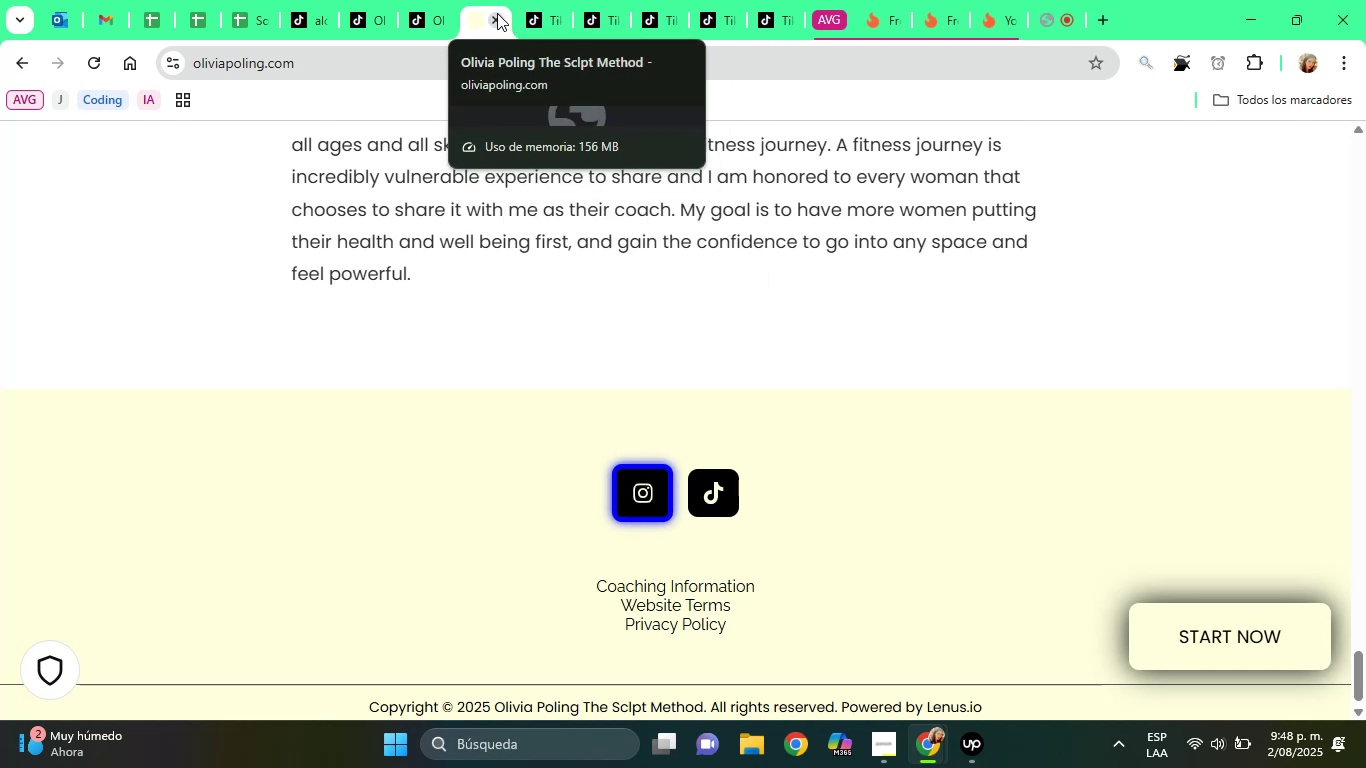 
left_click([496, 13])
 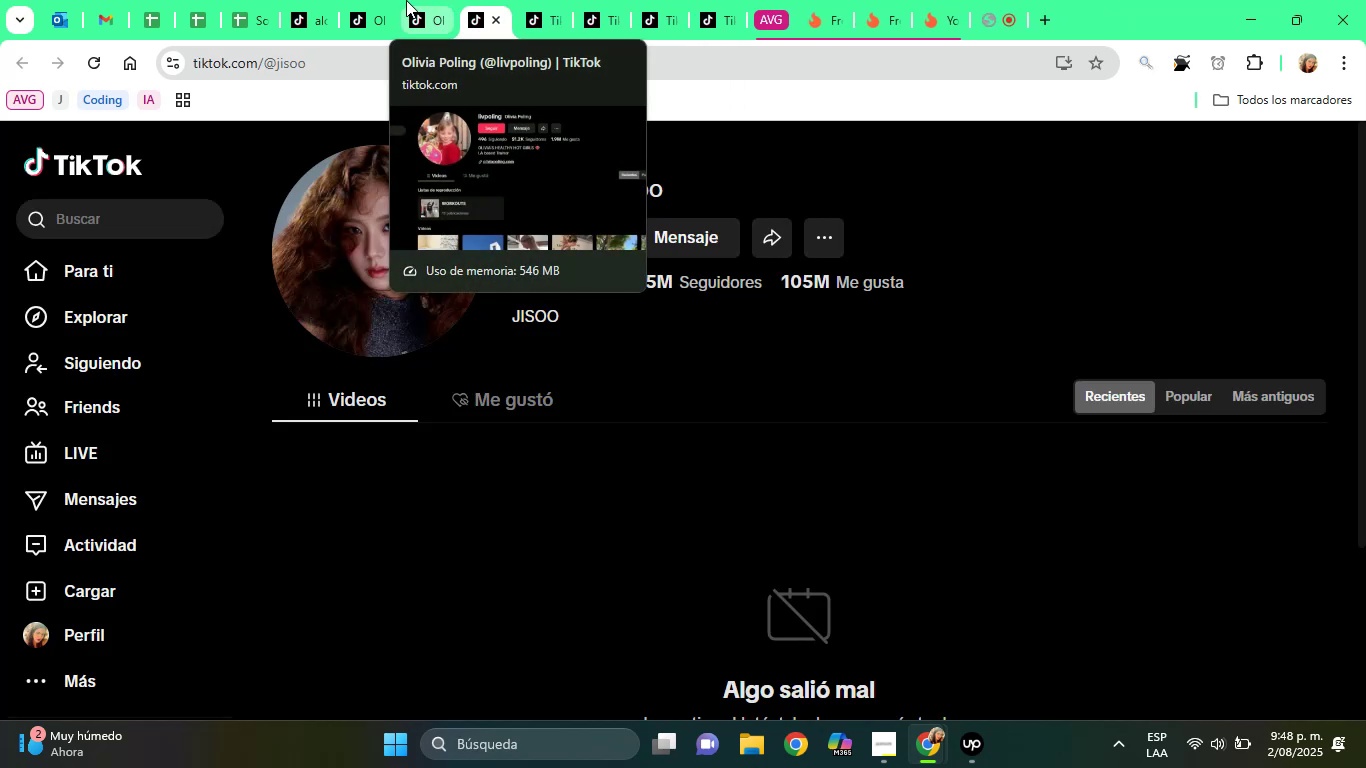 
left_click([405, 0])
 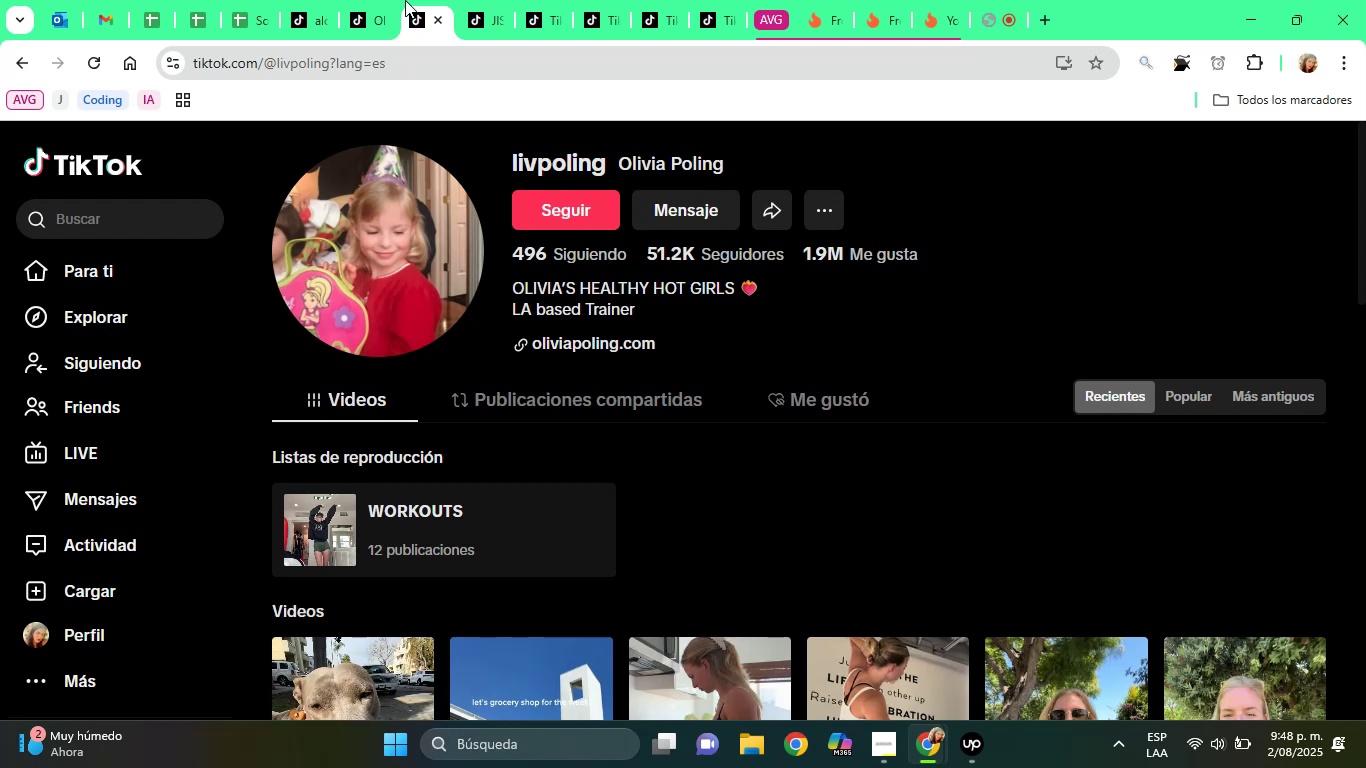 
wait(13.47)
 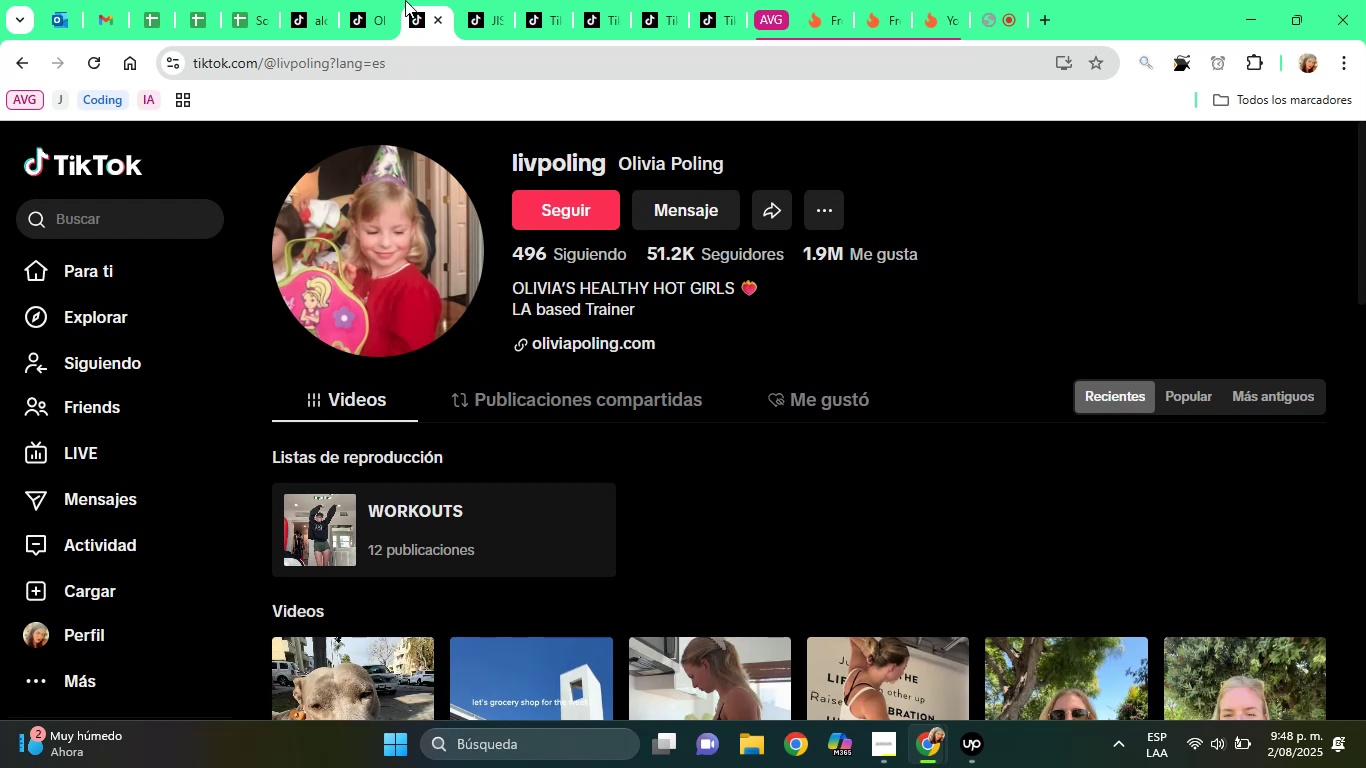 
left_click_drag(start_coordinate=[406, 0], to_coordinate=[371, 0])
 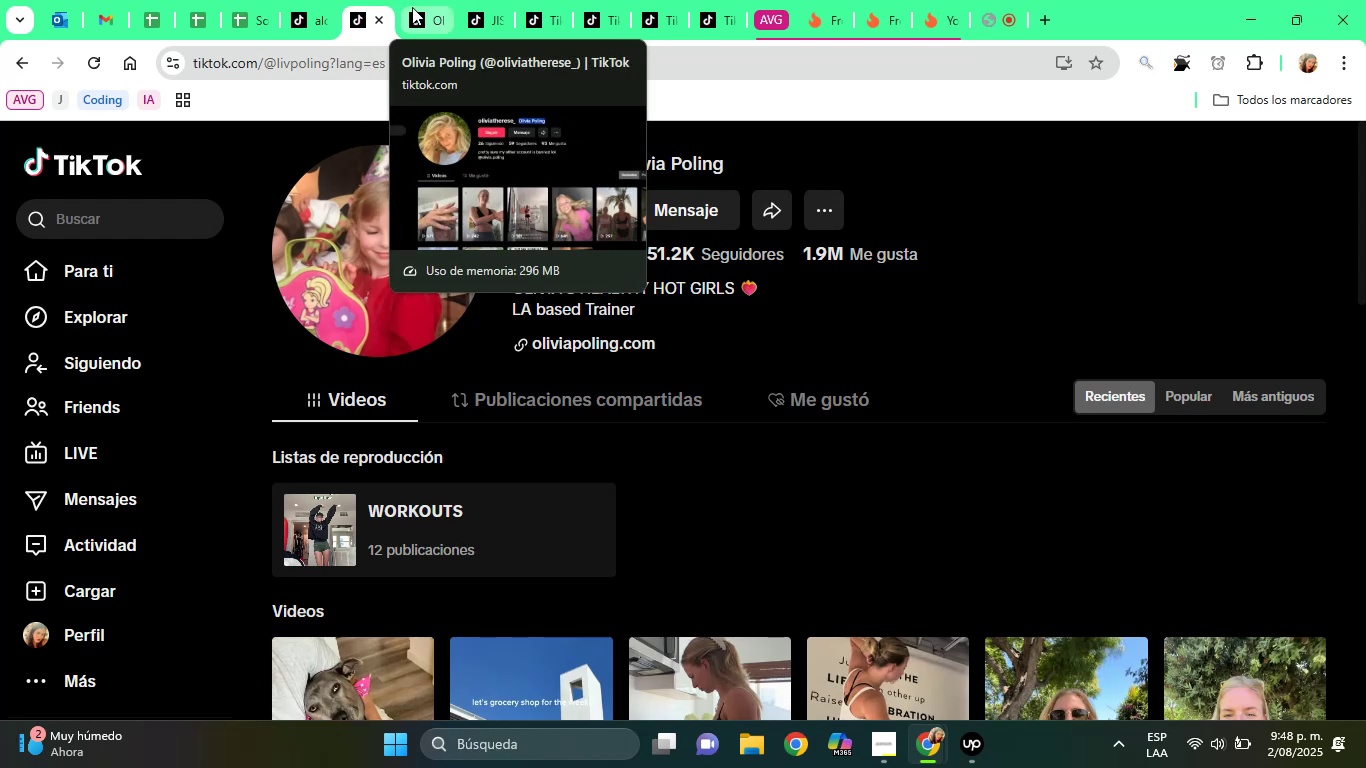 
left_click([413, 7])
 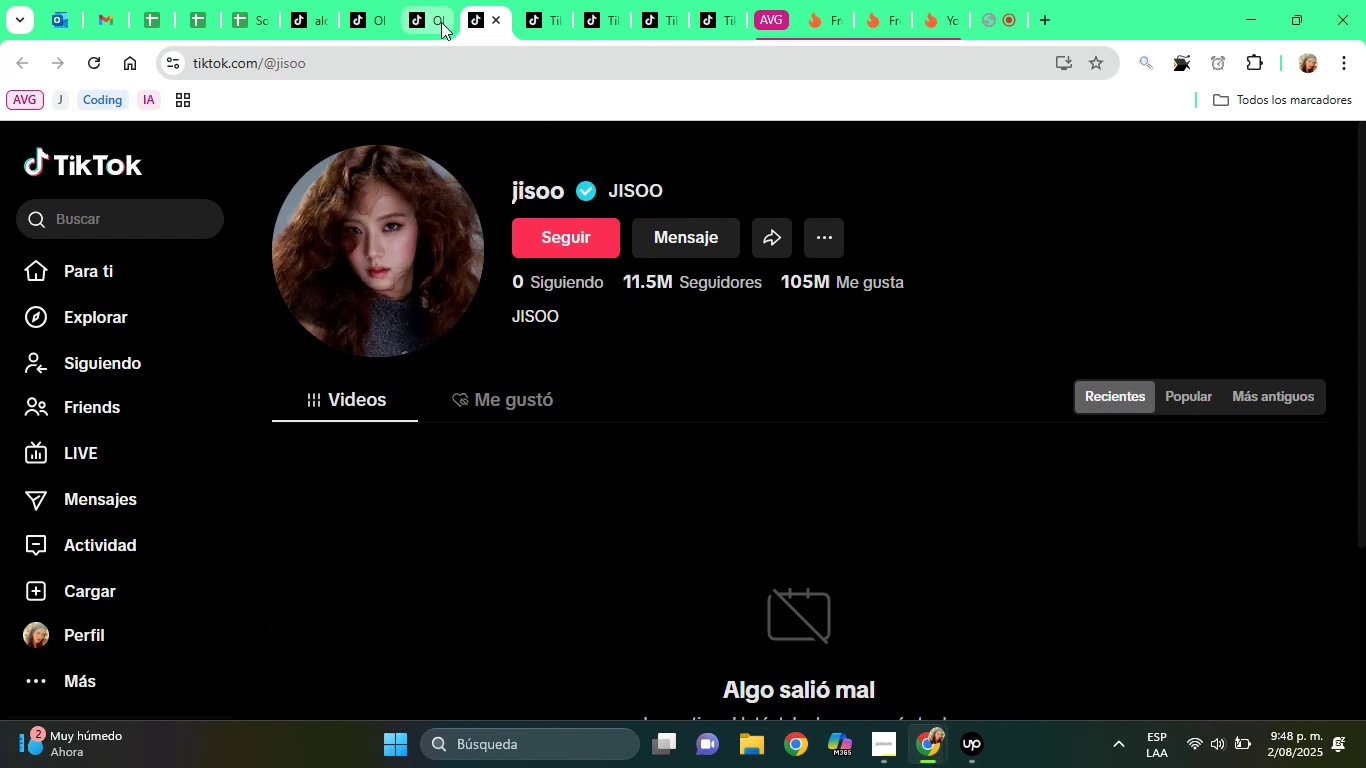 
left_click([374, 0])
 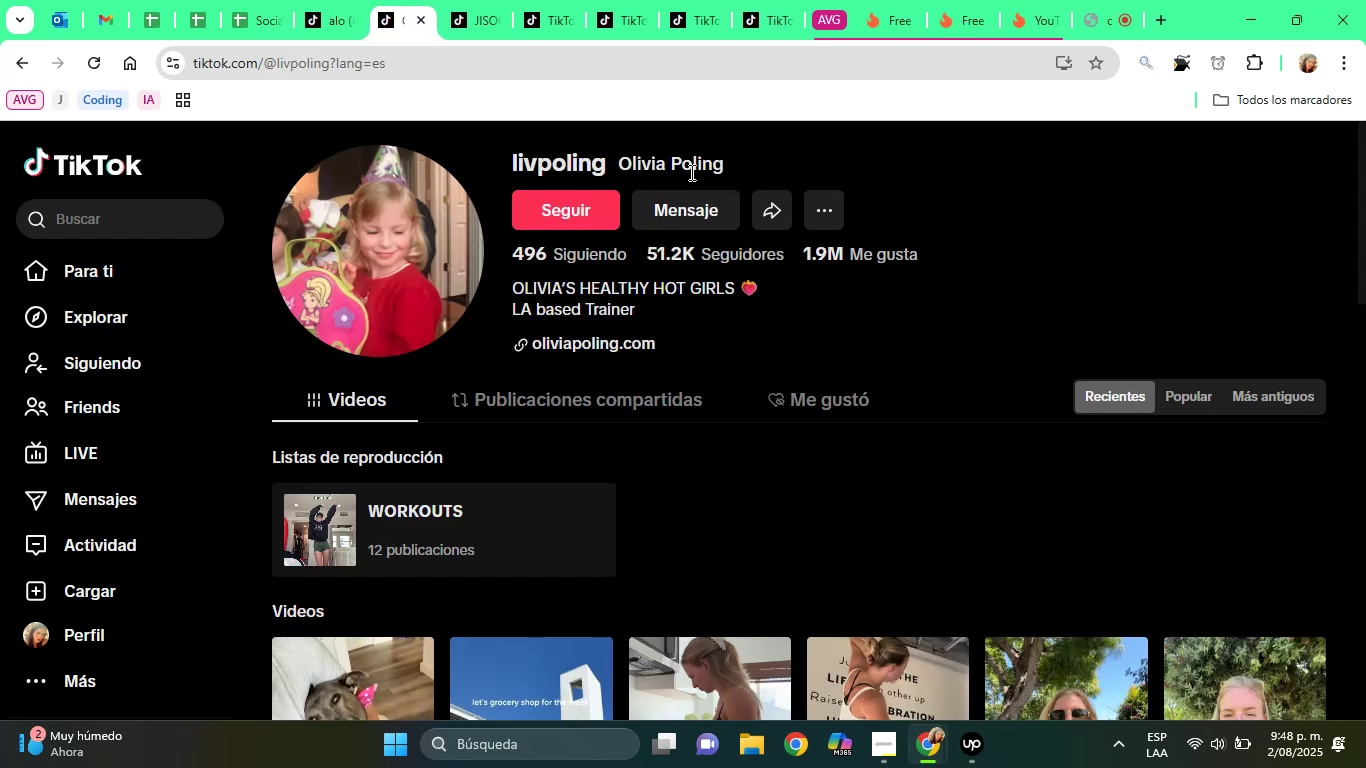 
double_click([690, 172])
 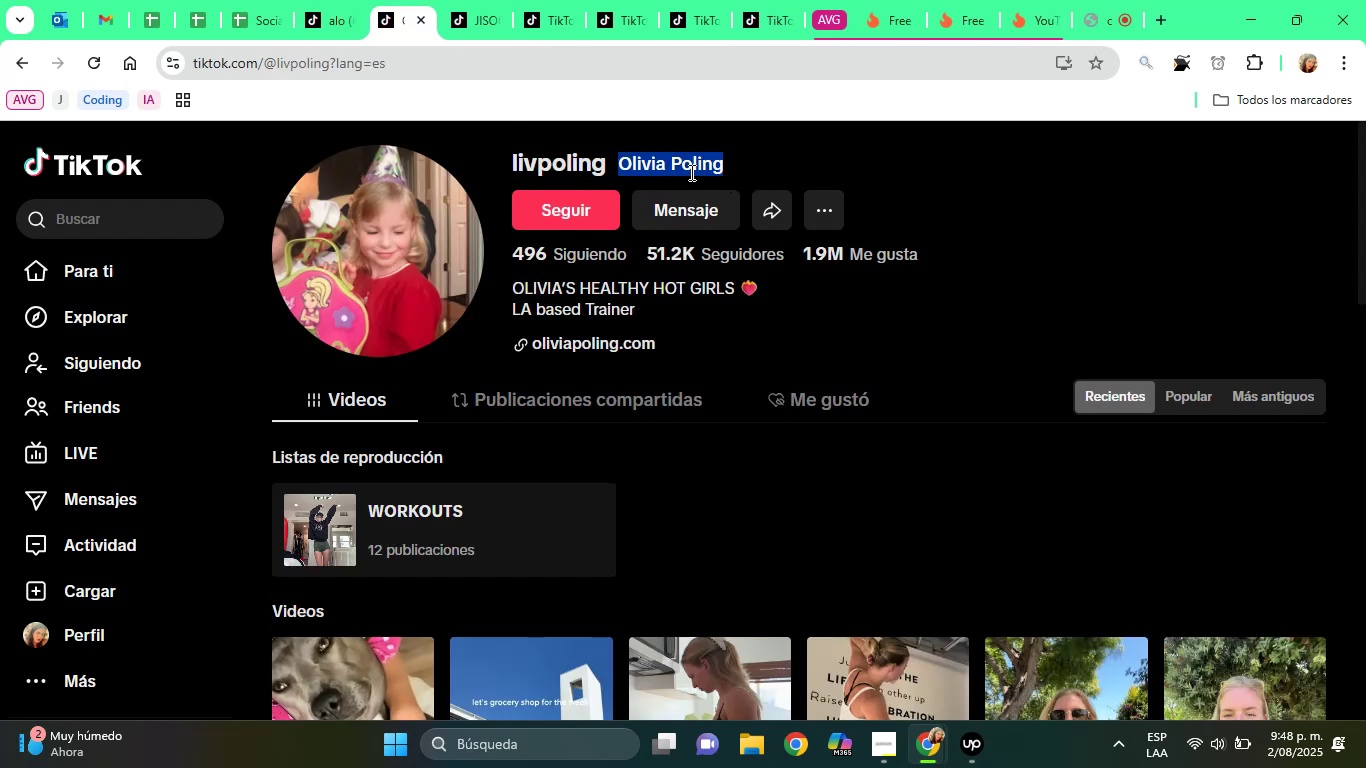 
left_click([690, 172])
 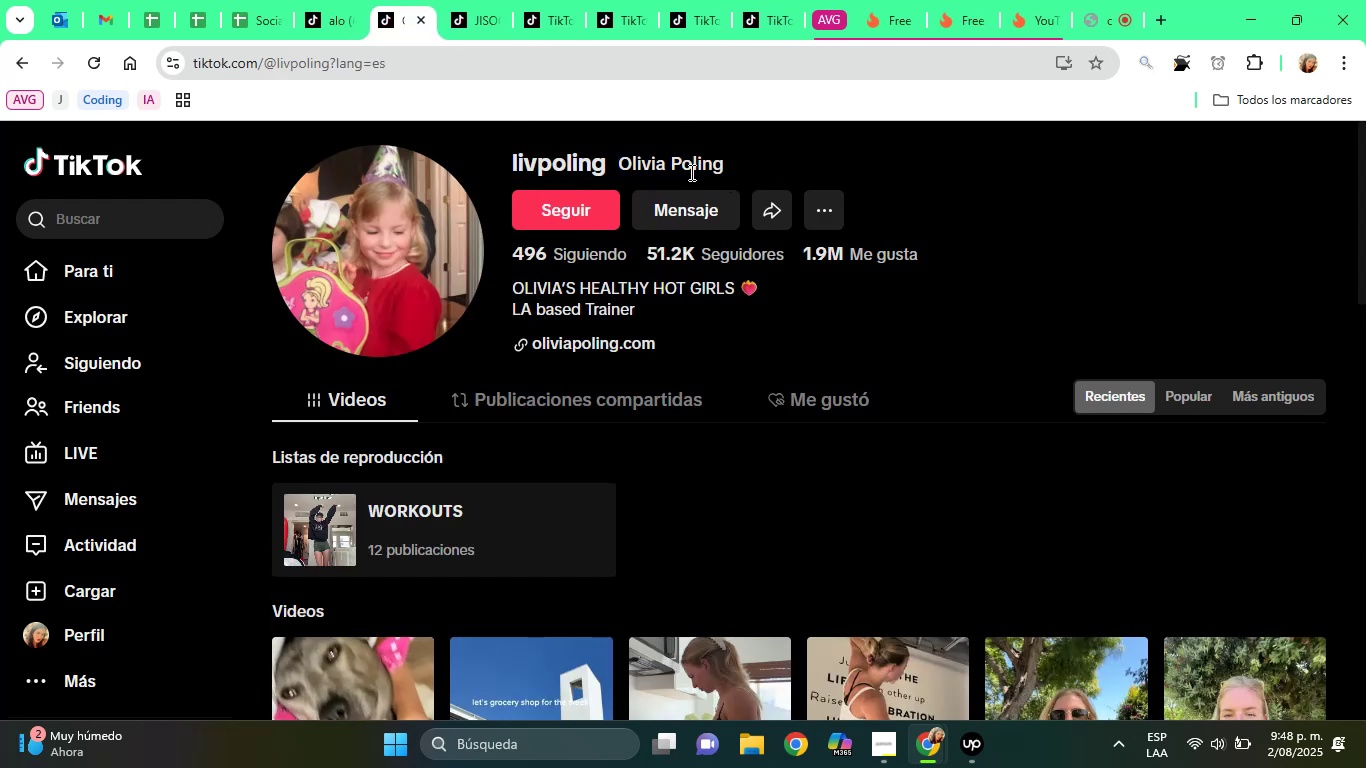 
right_click([690, 172])
 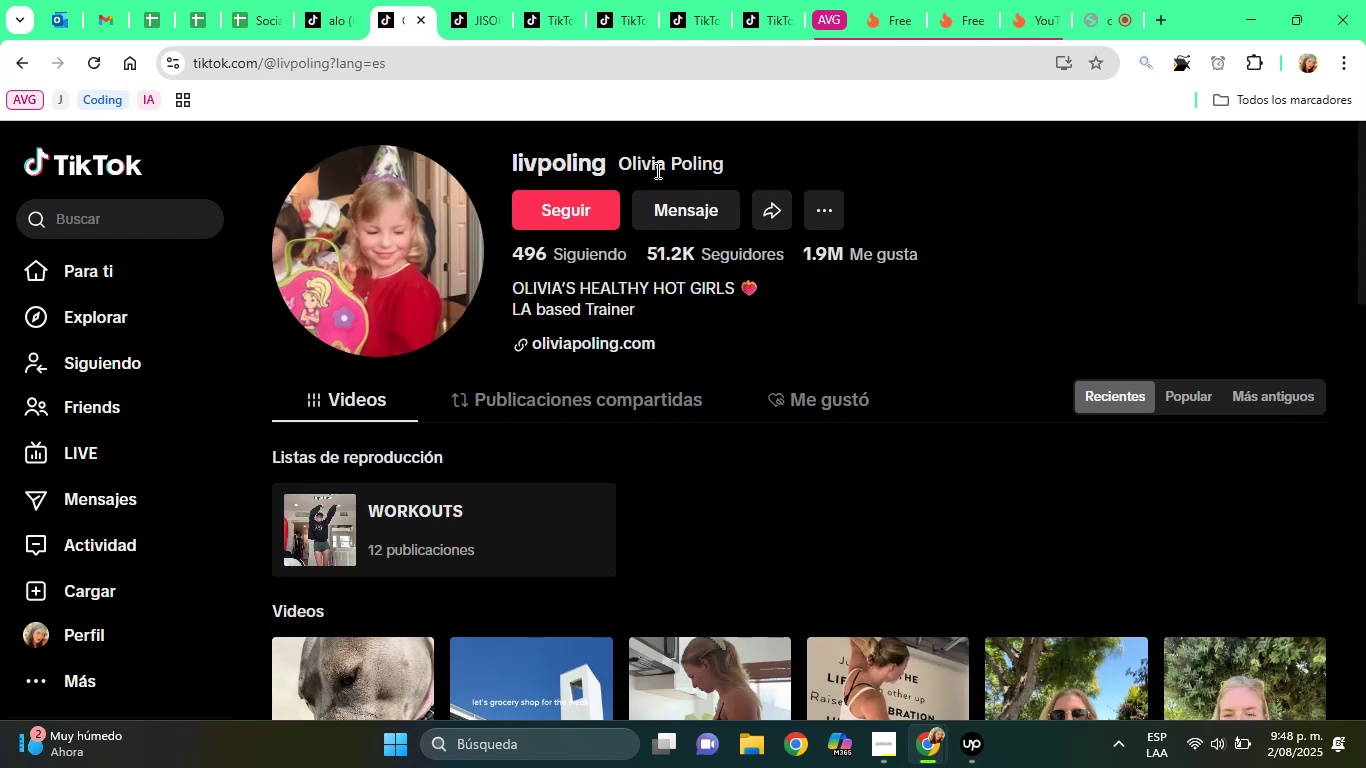 
double_click([656, 170])
 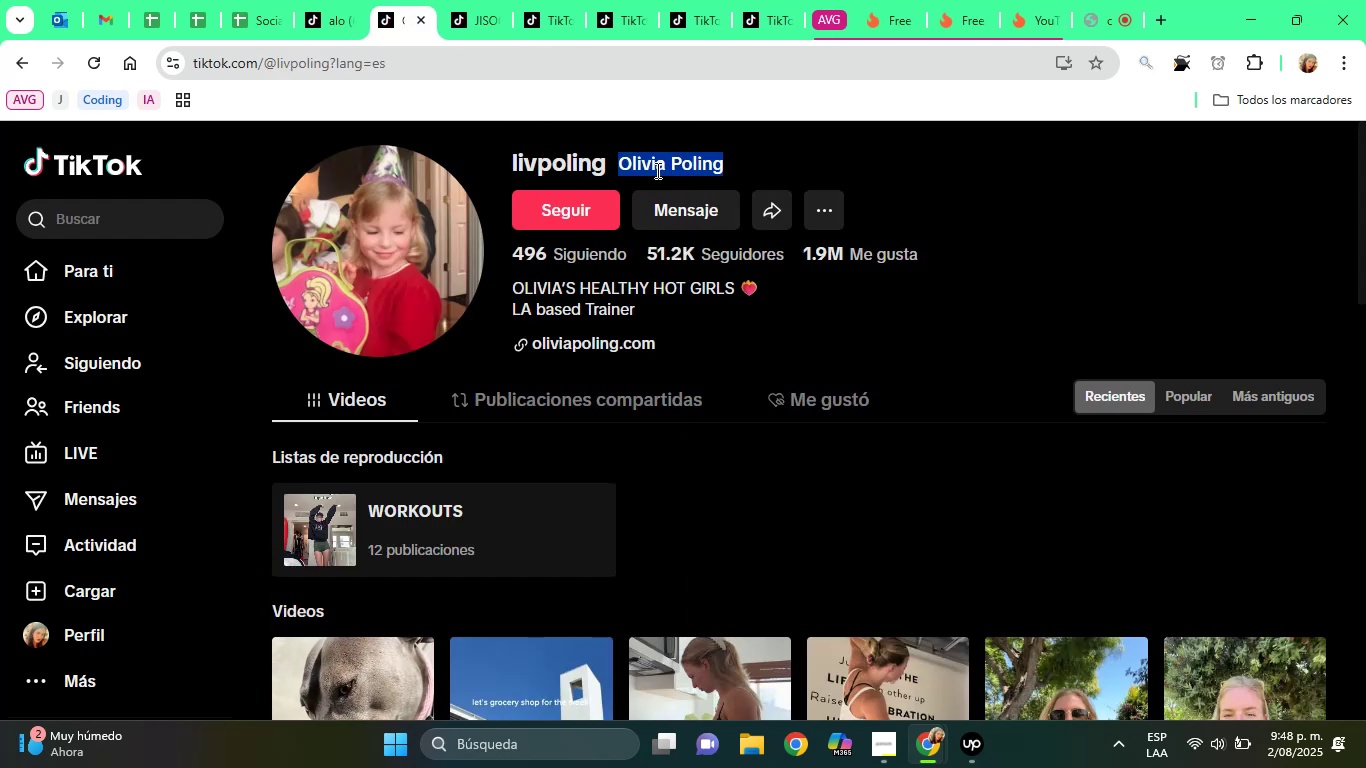 
triple_click([656, 170])
 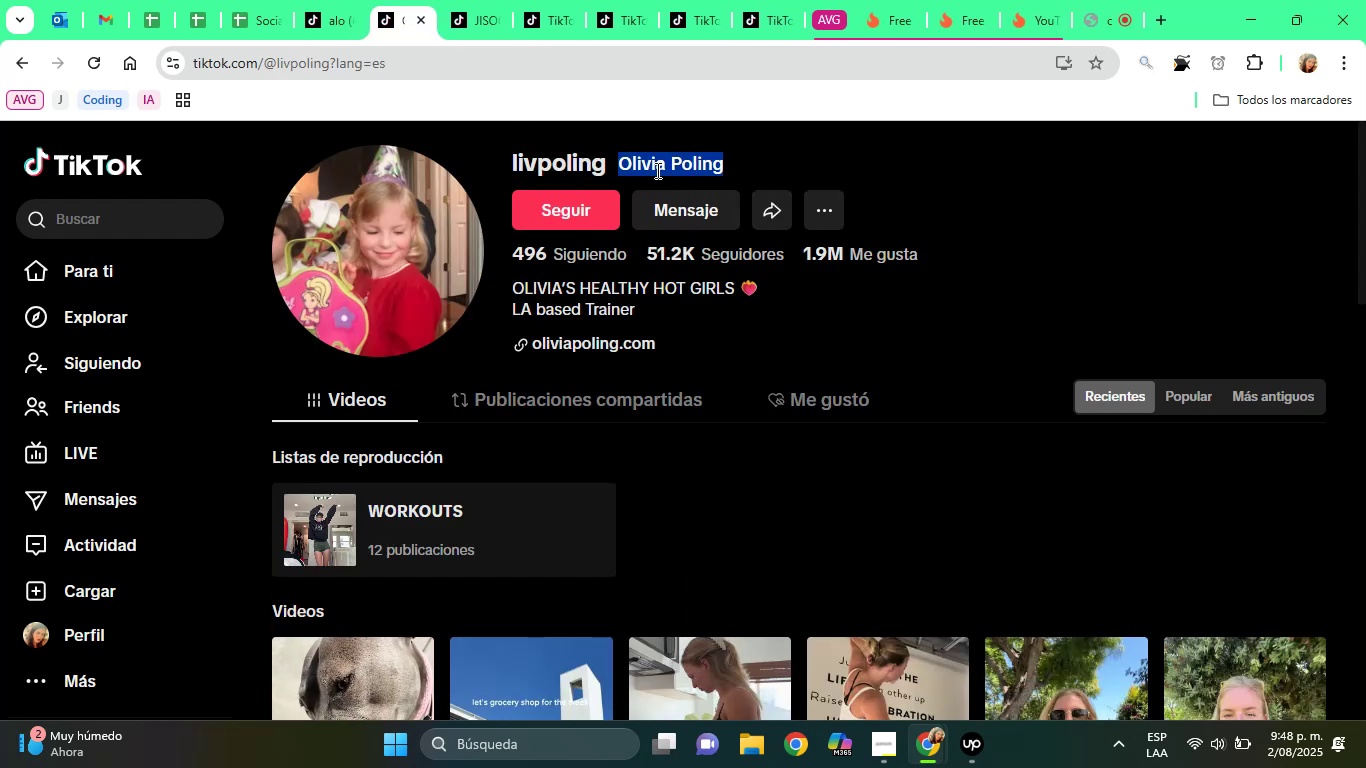 
right_click([656, 170])
 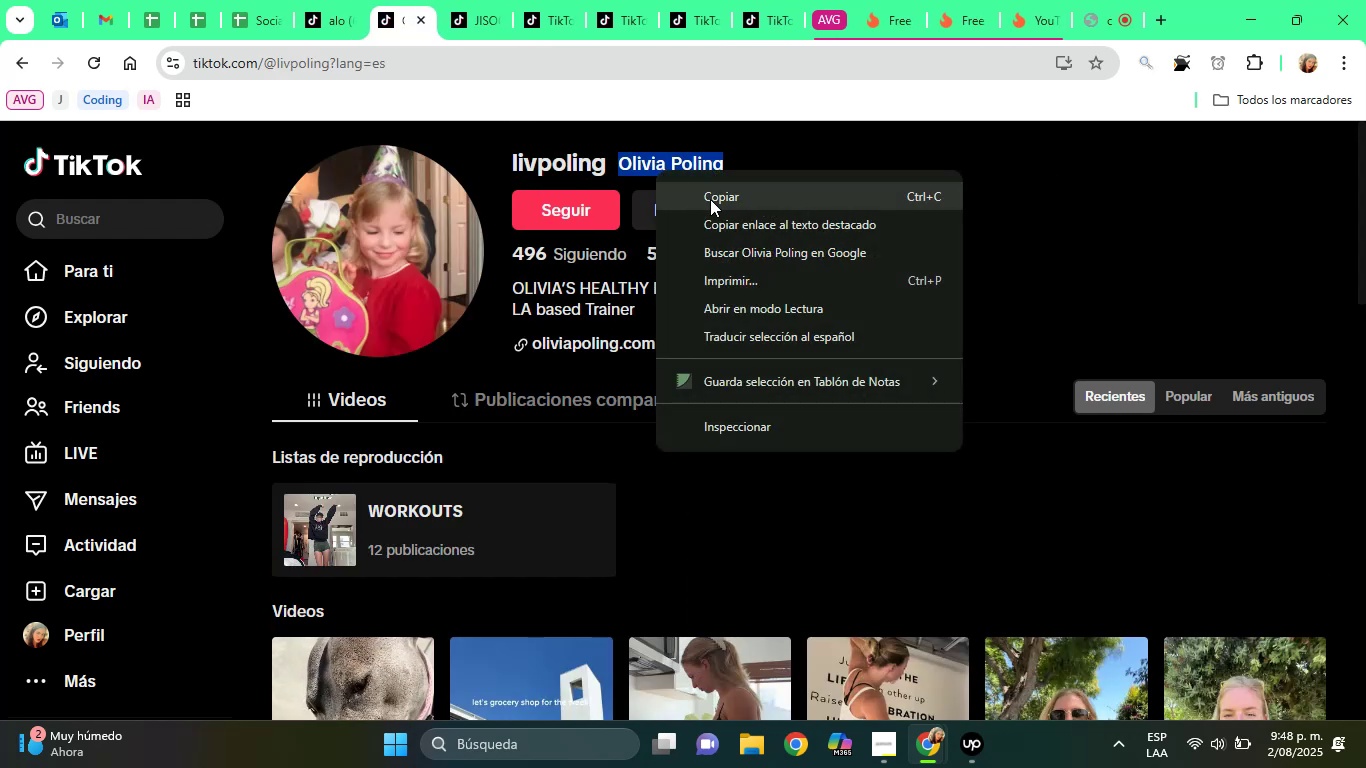 
left_click([710, 199])
 